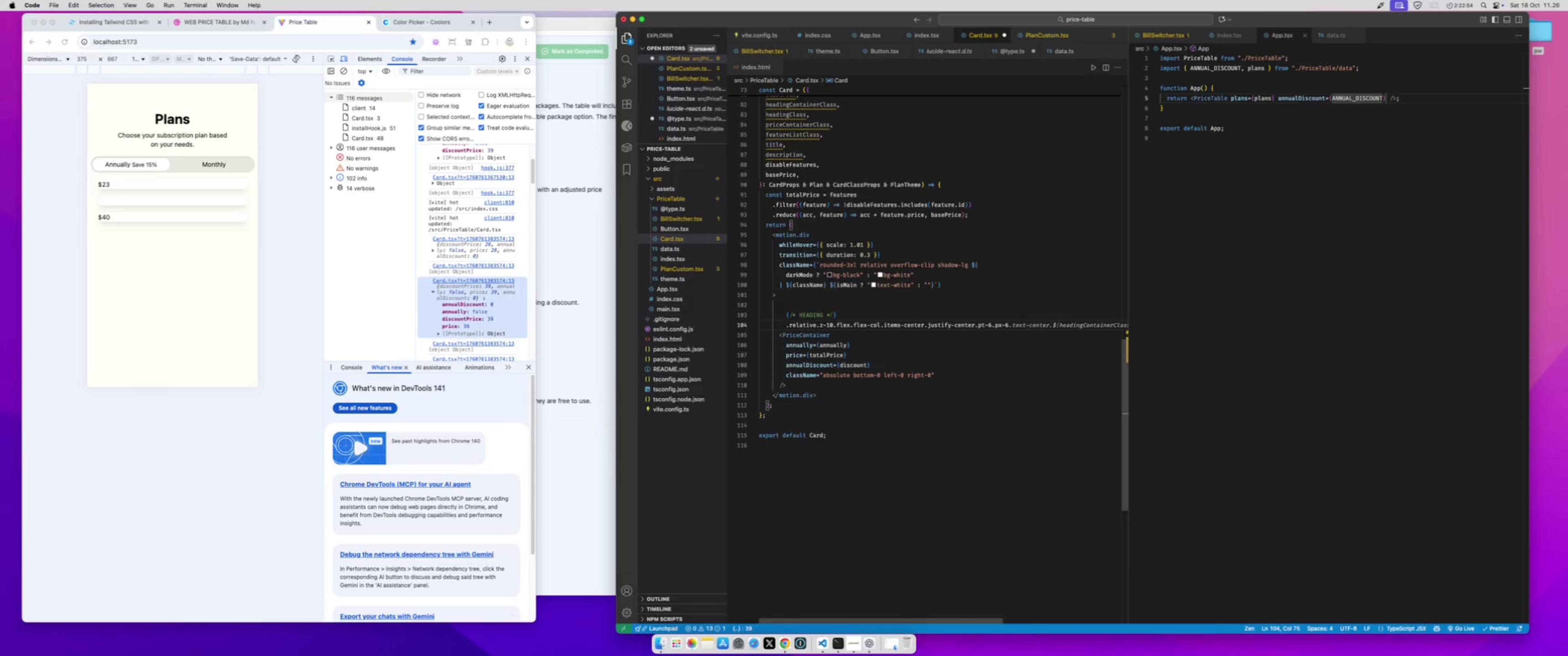 
key(Backspace)
key(Backspace)
key(Backspace)
key(Backspace)
key(Backspace)
type(.px-t65)
key(Backspace)
key(Backspace)
key(Backspace)
type(6)
key(Tab)
 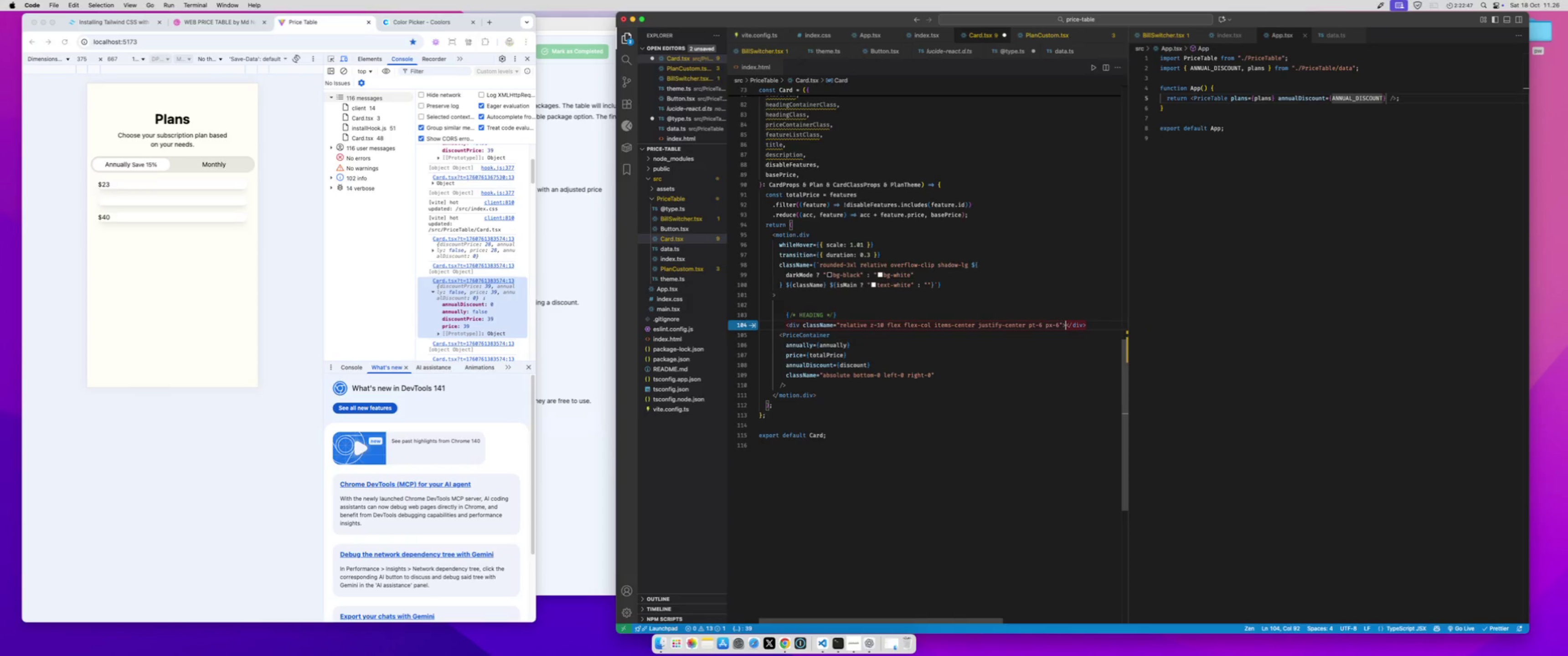 
key(ArrowLeft)
 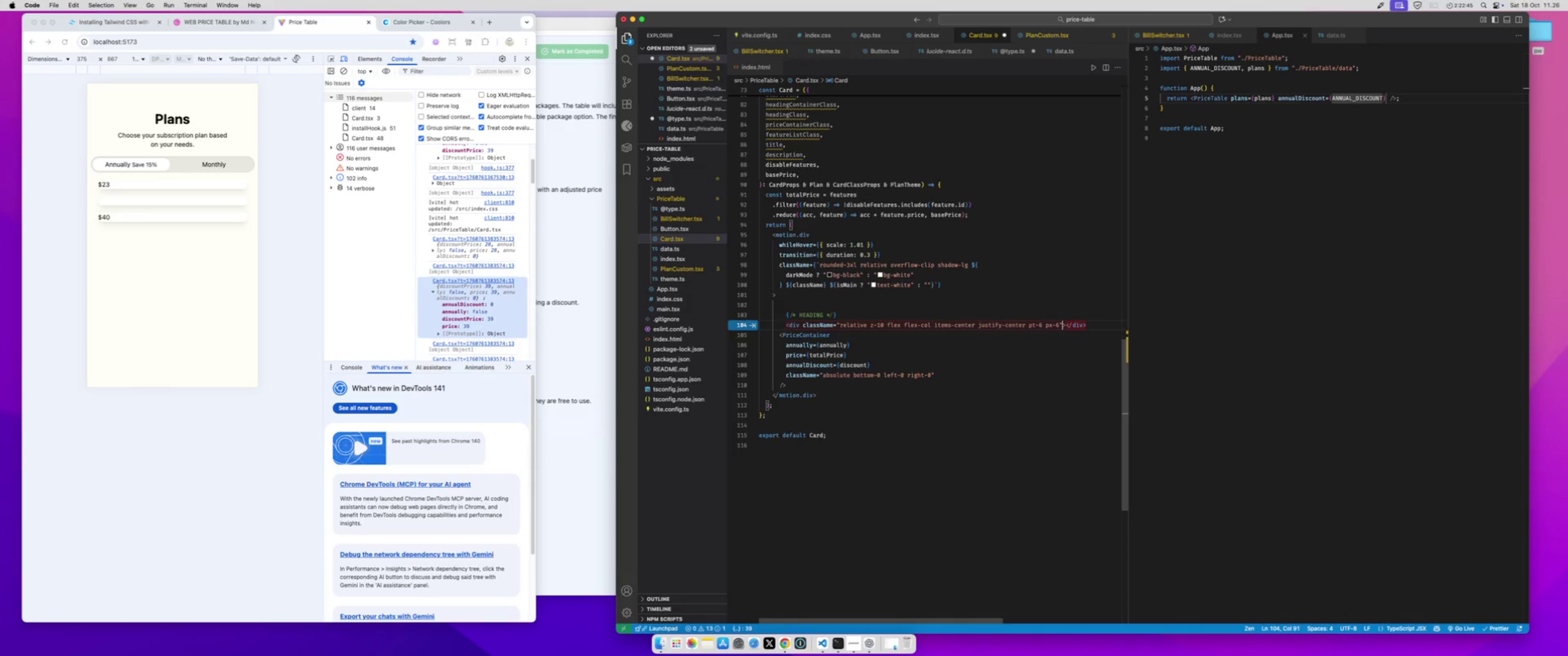 
key(ArrowLeft)
 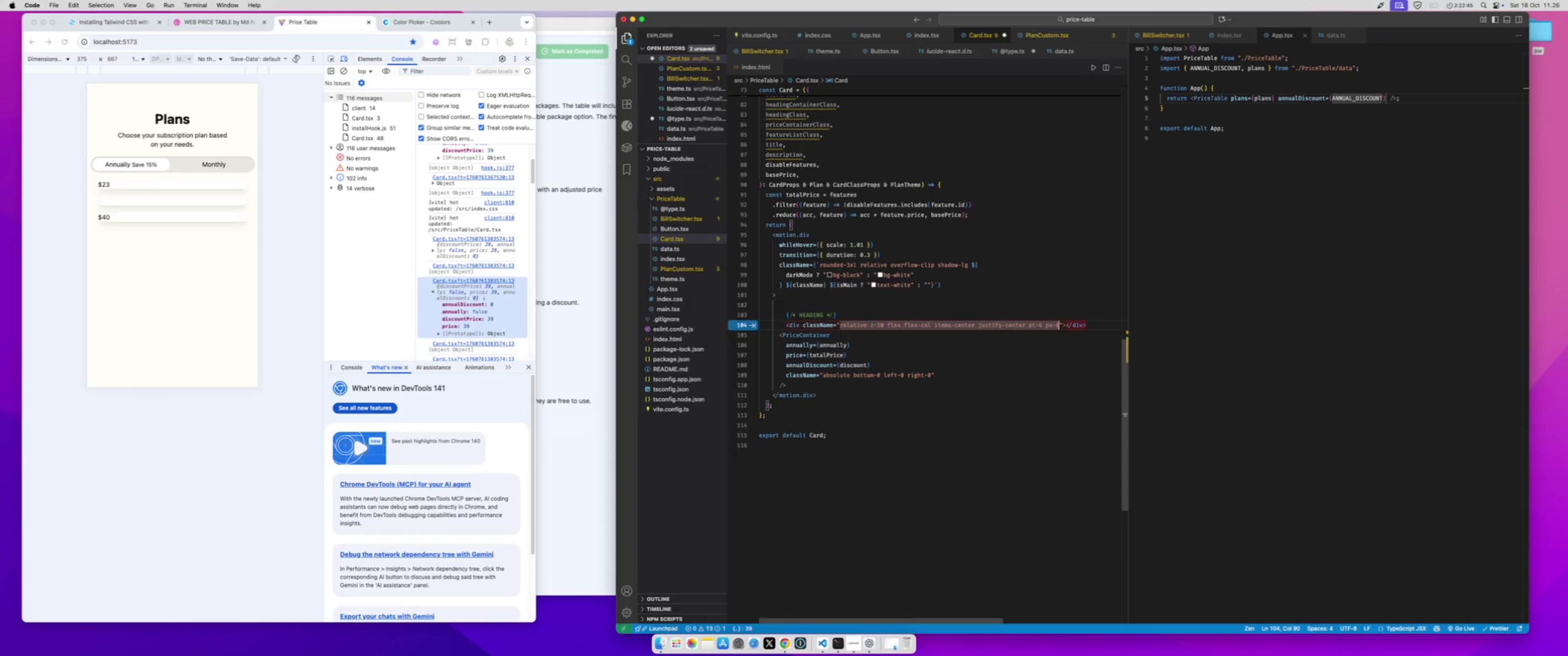 
hold_key(key=ShiftLeft, duration=2.34)
left_click([841, 327])
 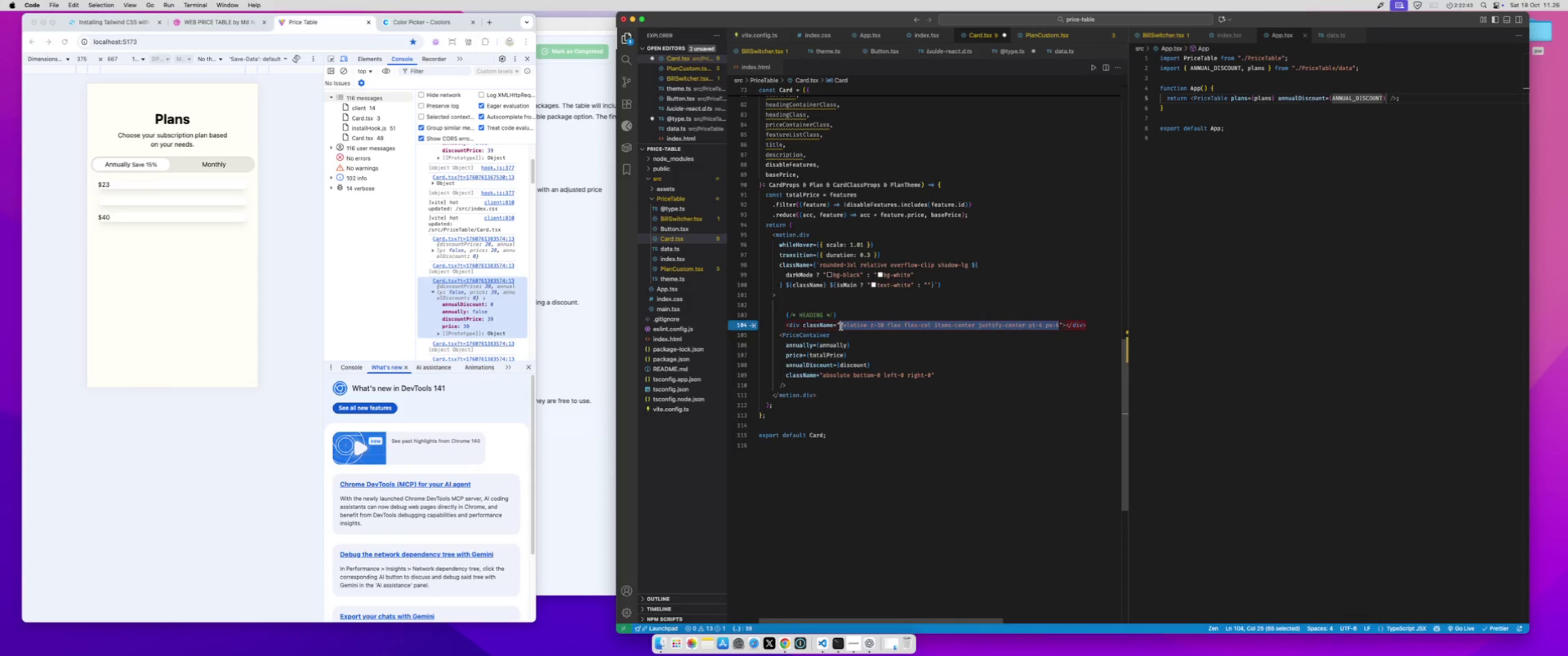 
key(Meta+X)
 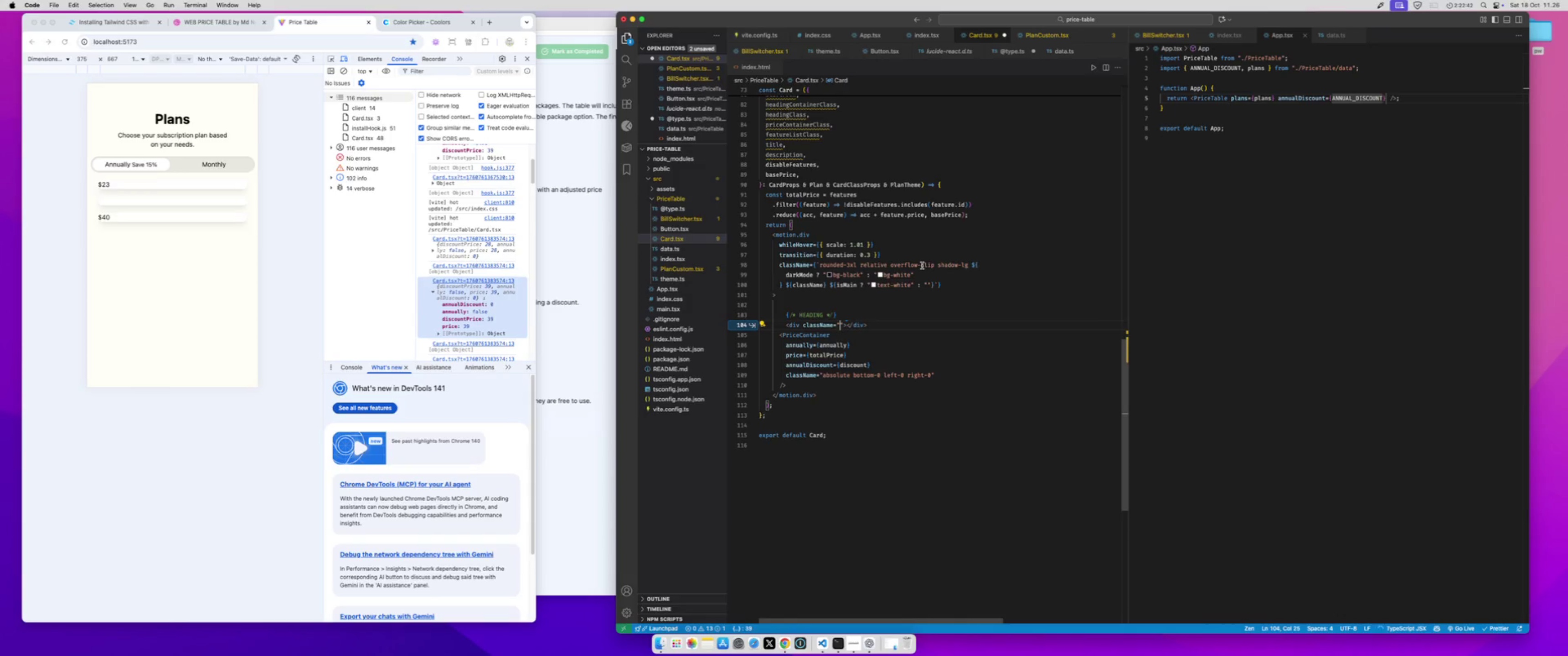 
key(ArrowRight)
 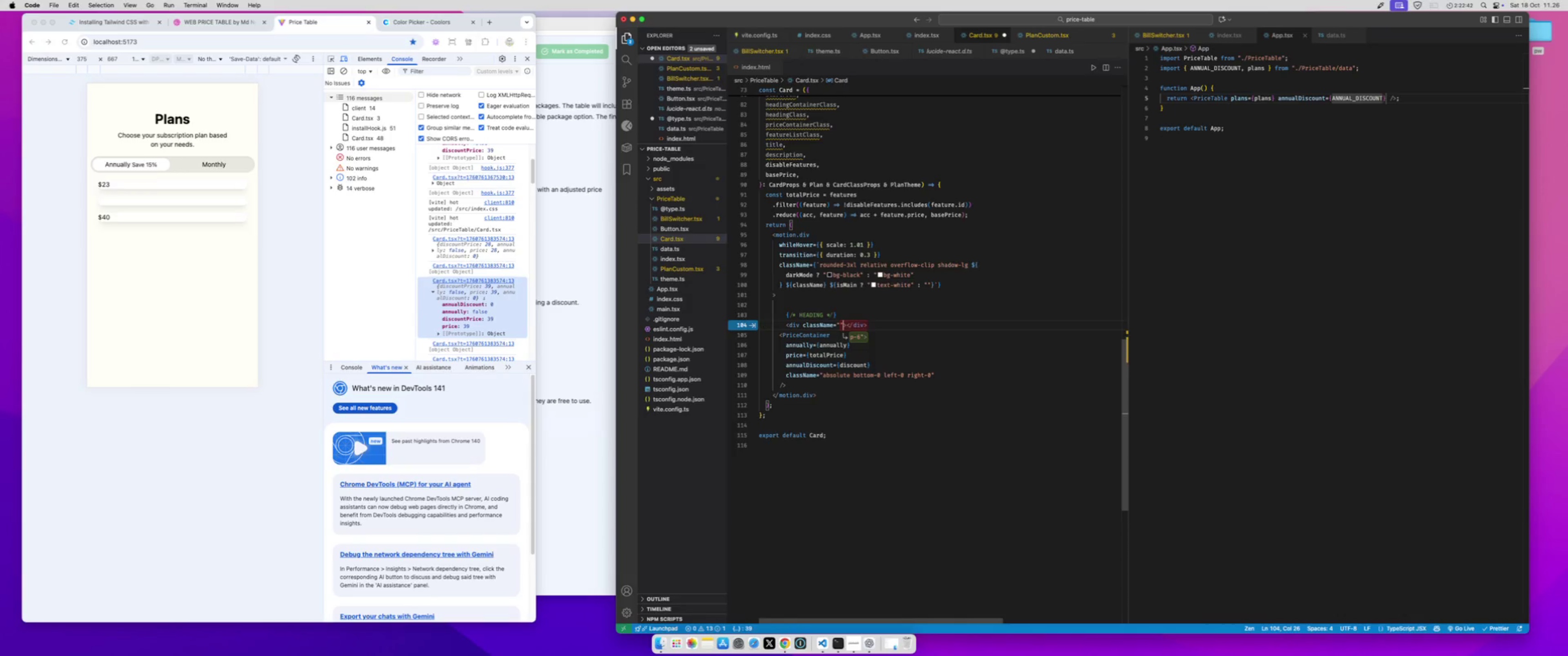 
key(Backspace)
 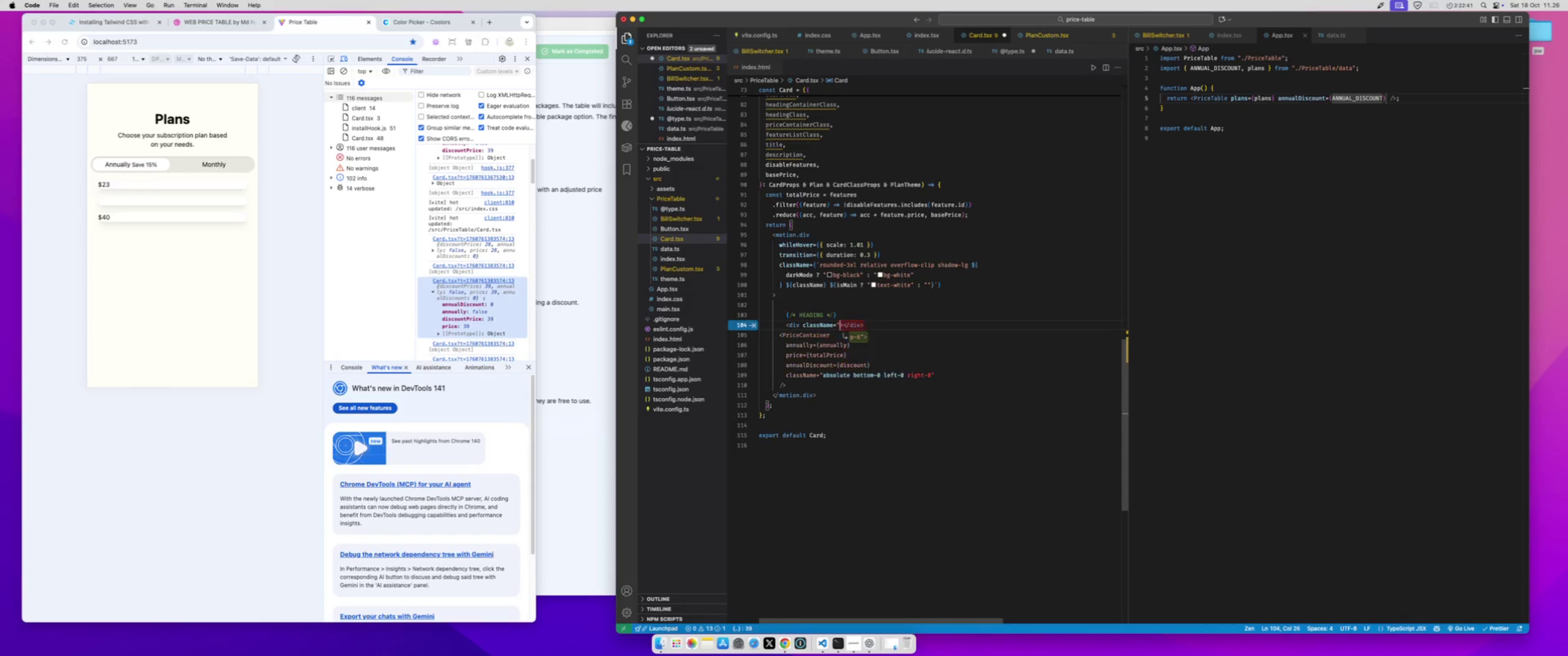 
key(Backspace)
 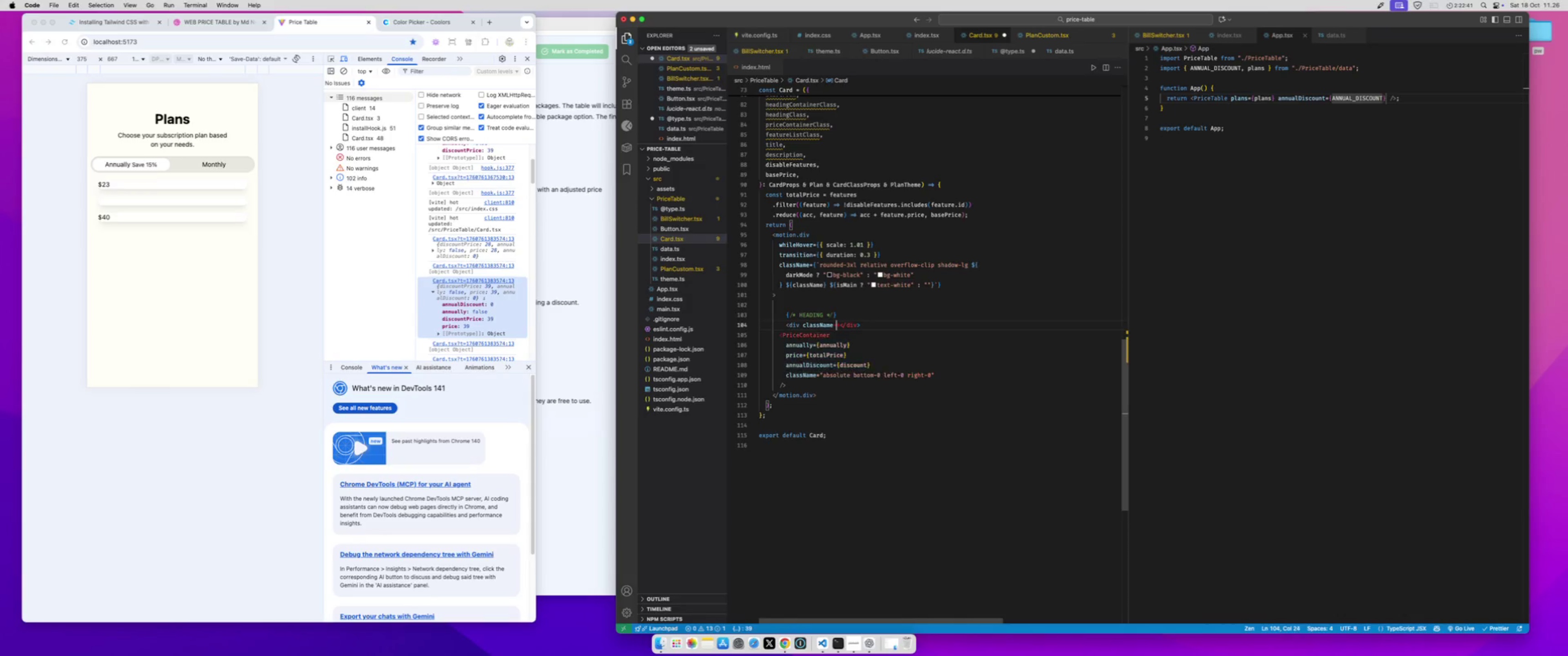 
key(Shift+BracketLeft)
 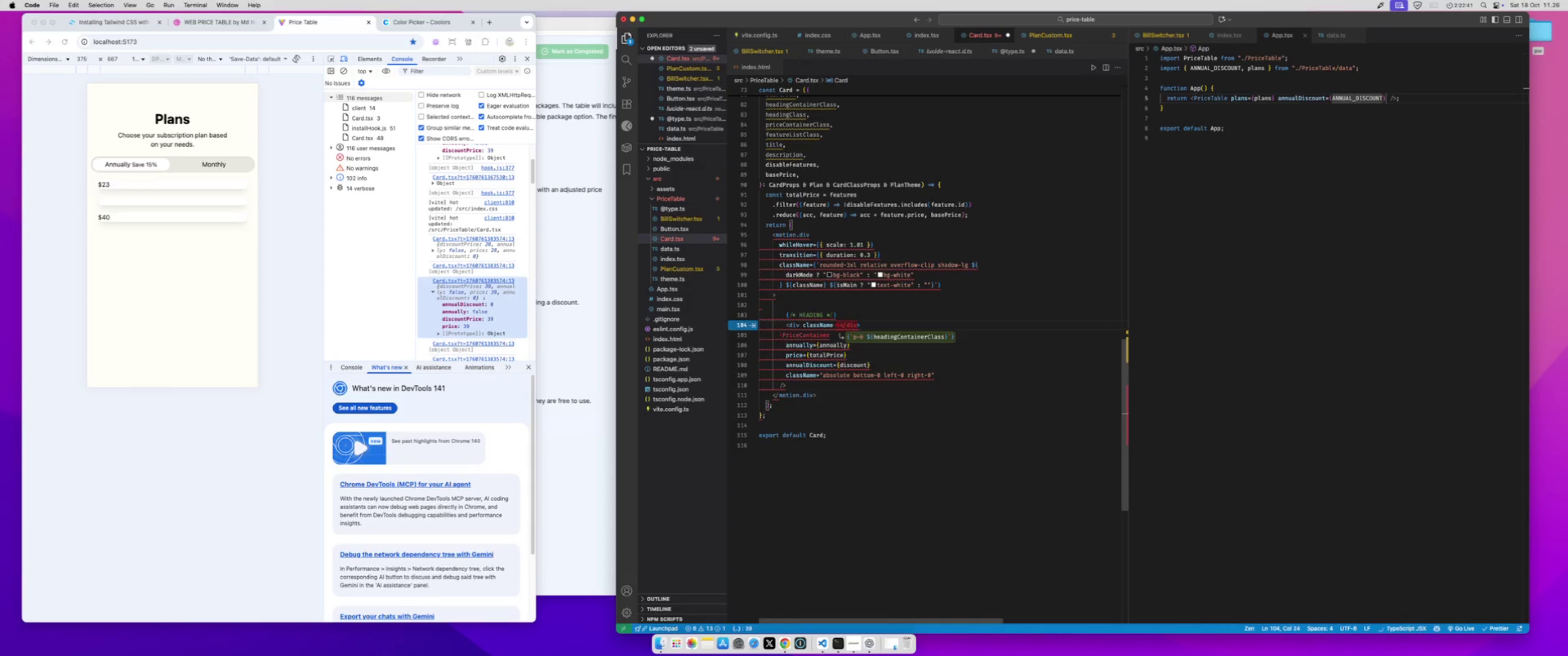 
key(Shift+BracketRight)
 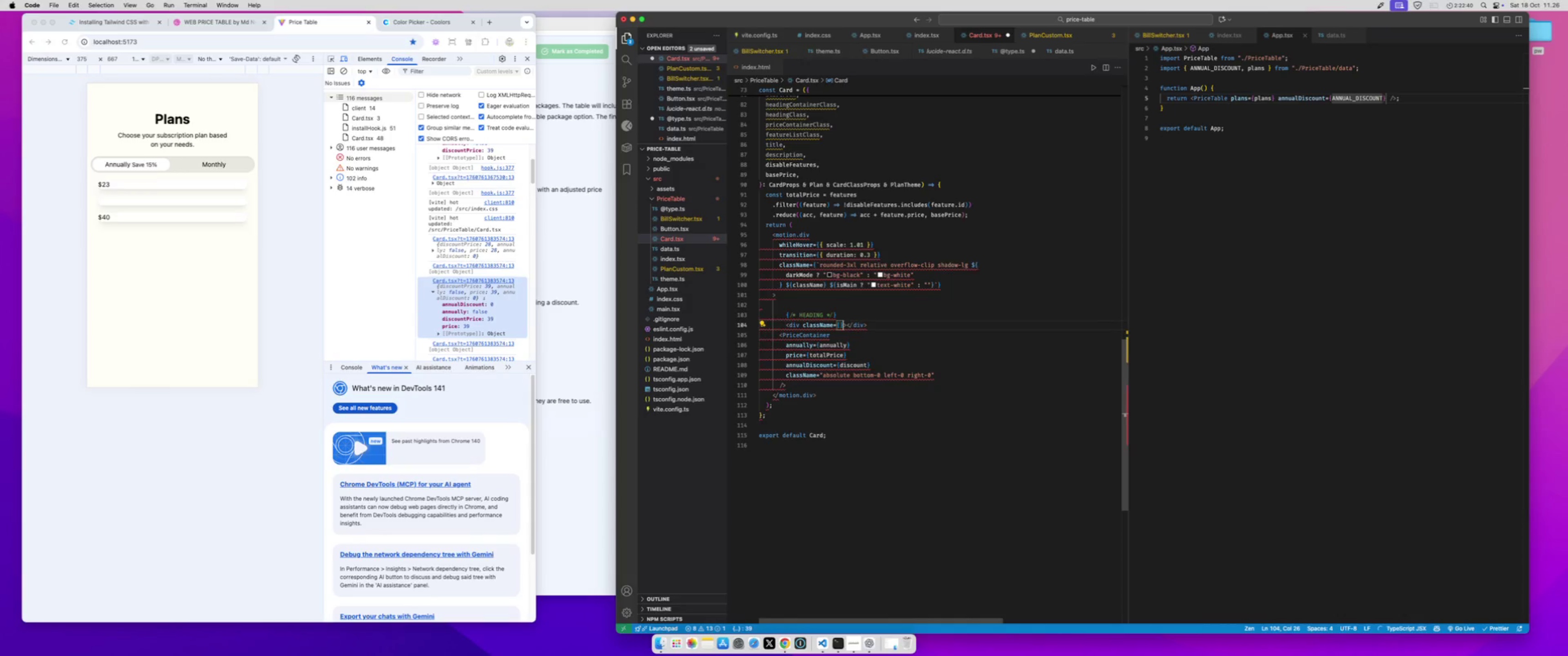 
key(ArrowLeft)
 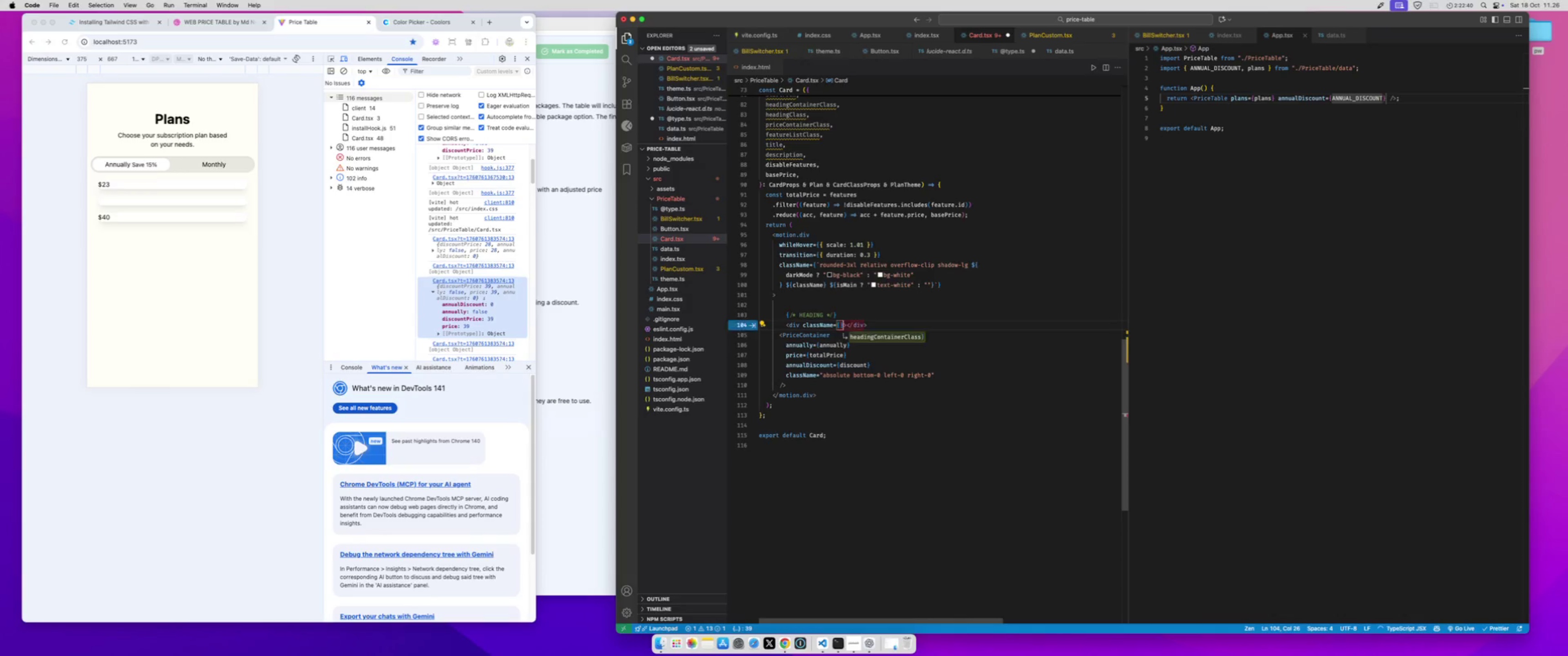 
key(Backquote)
 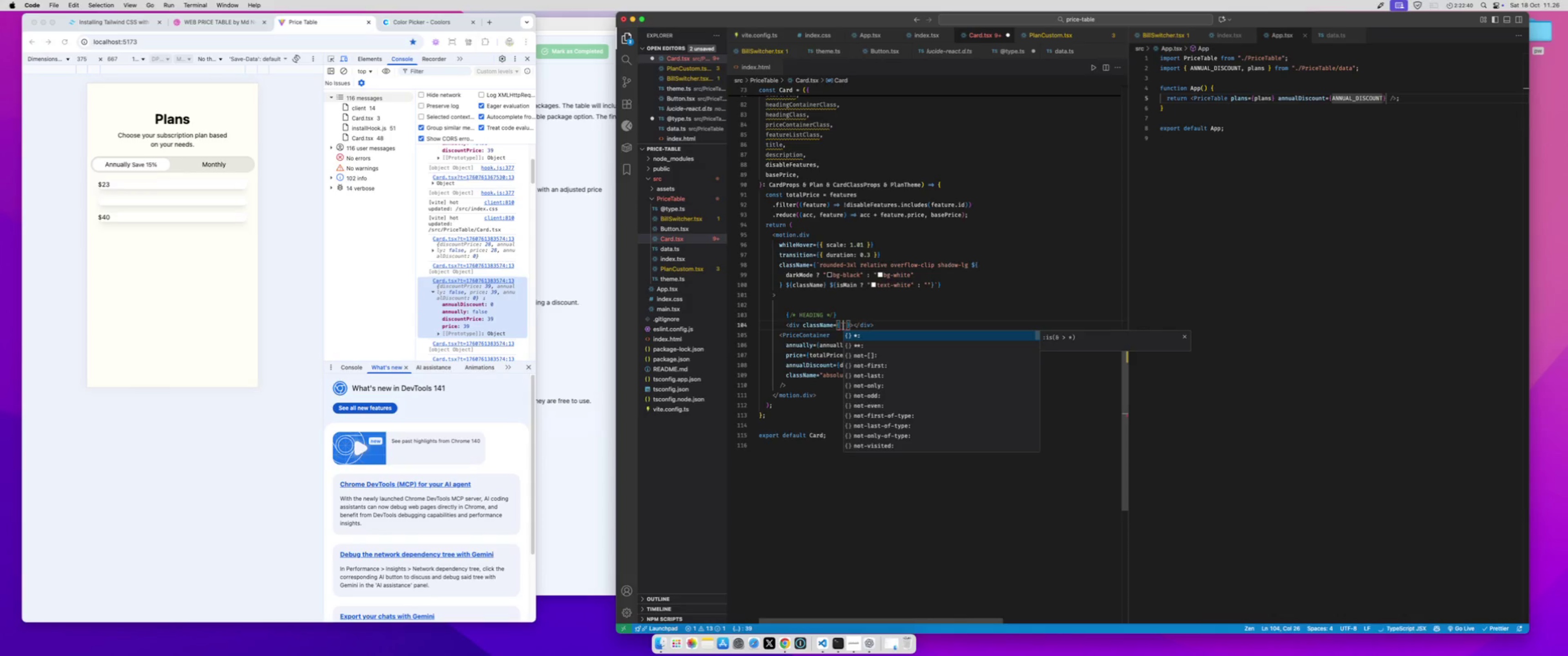 
key(Meta+V)
 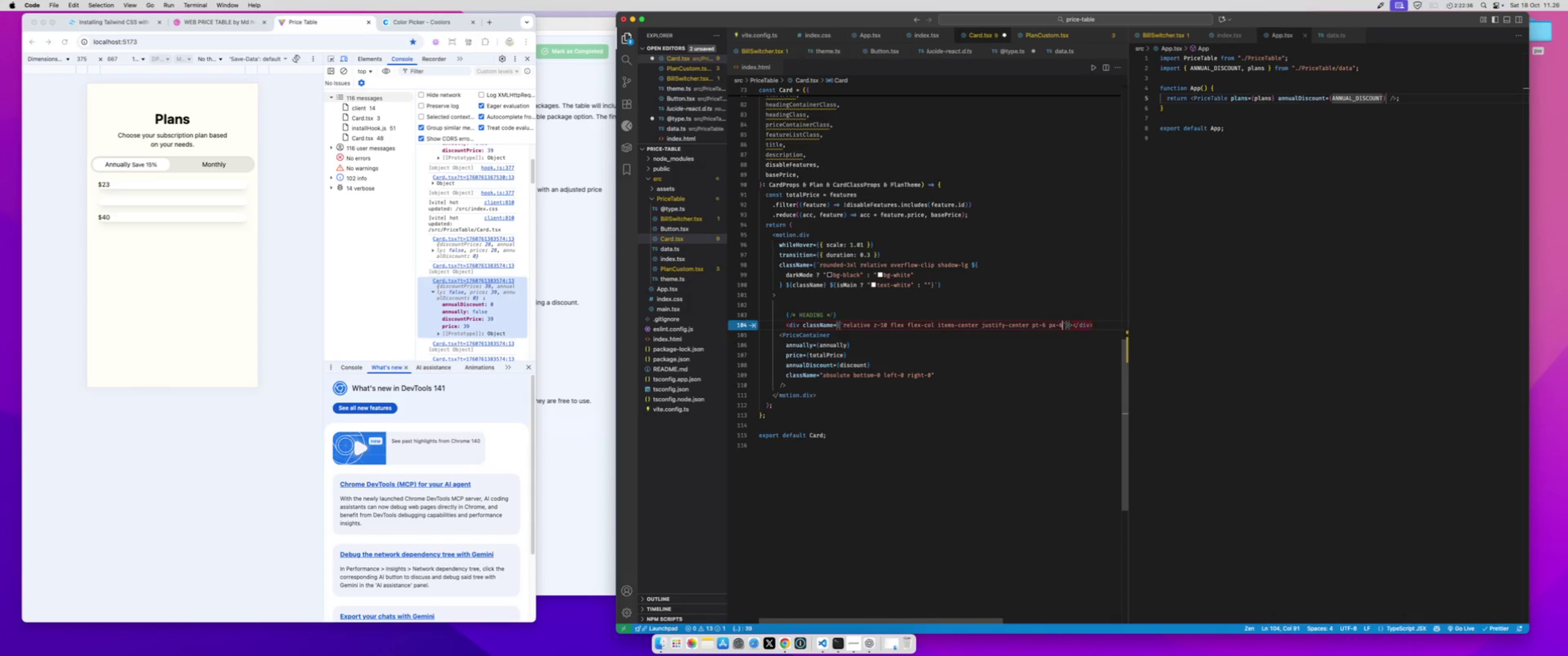 
type( lg:px-8 xl:pt-0 xl:px-20)
 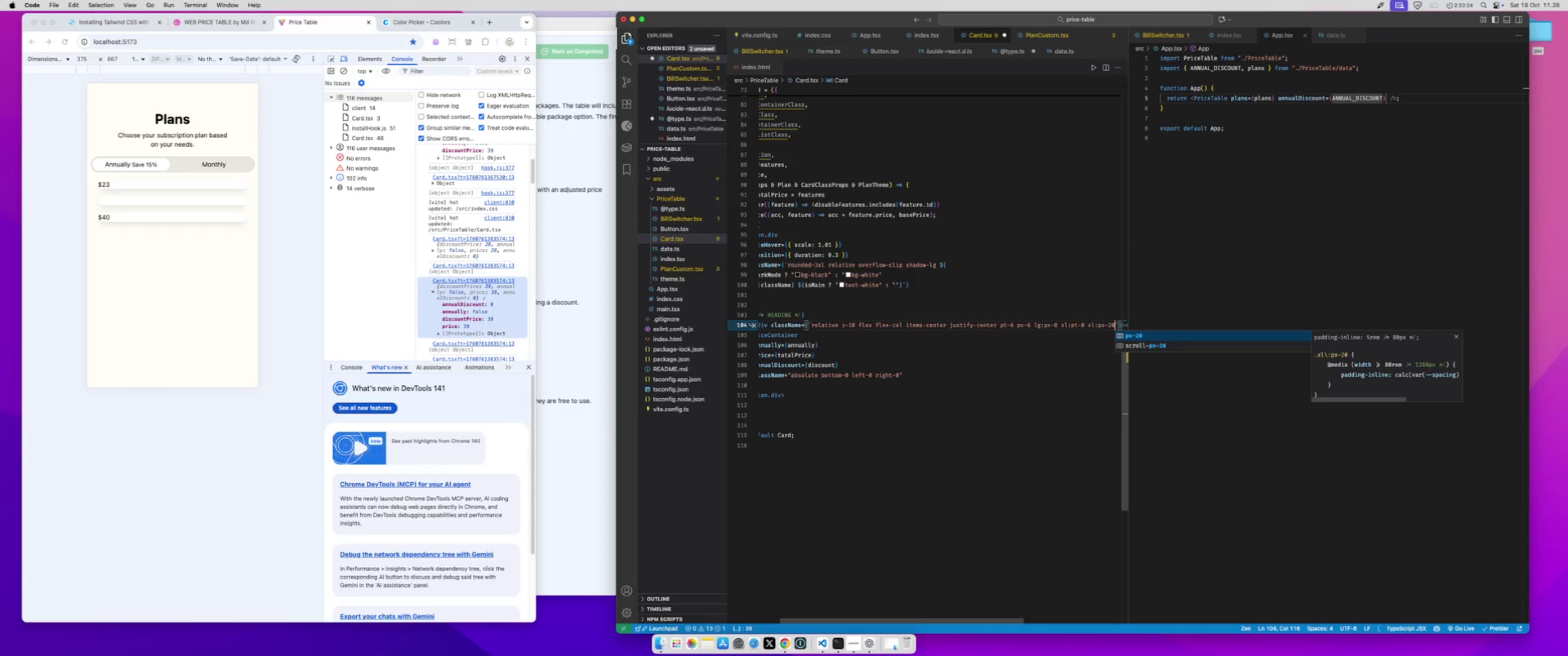 
key(ArrowRight)
 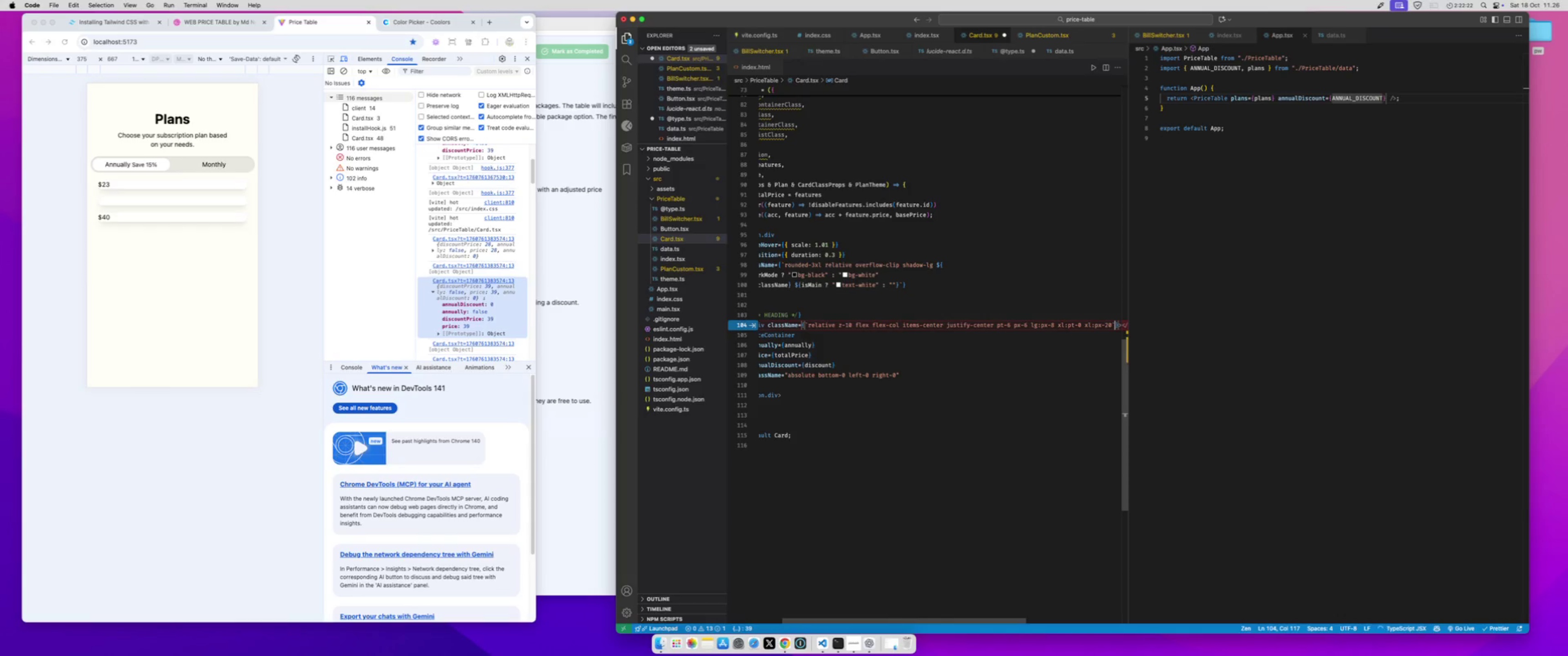 
key(Space)
 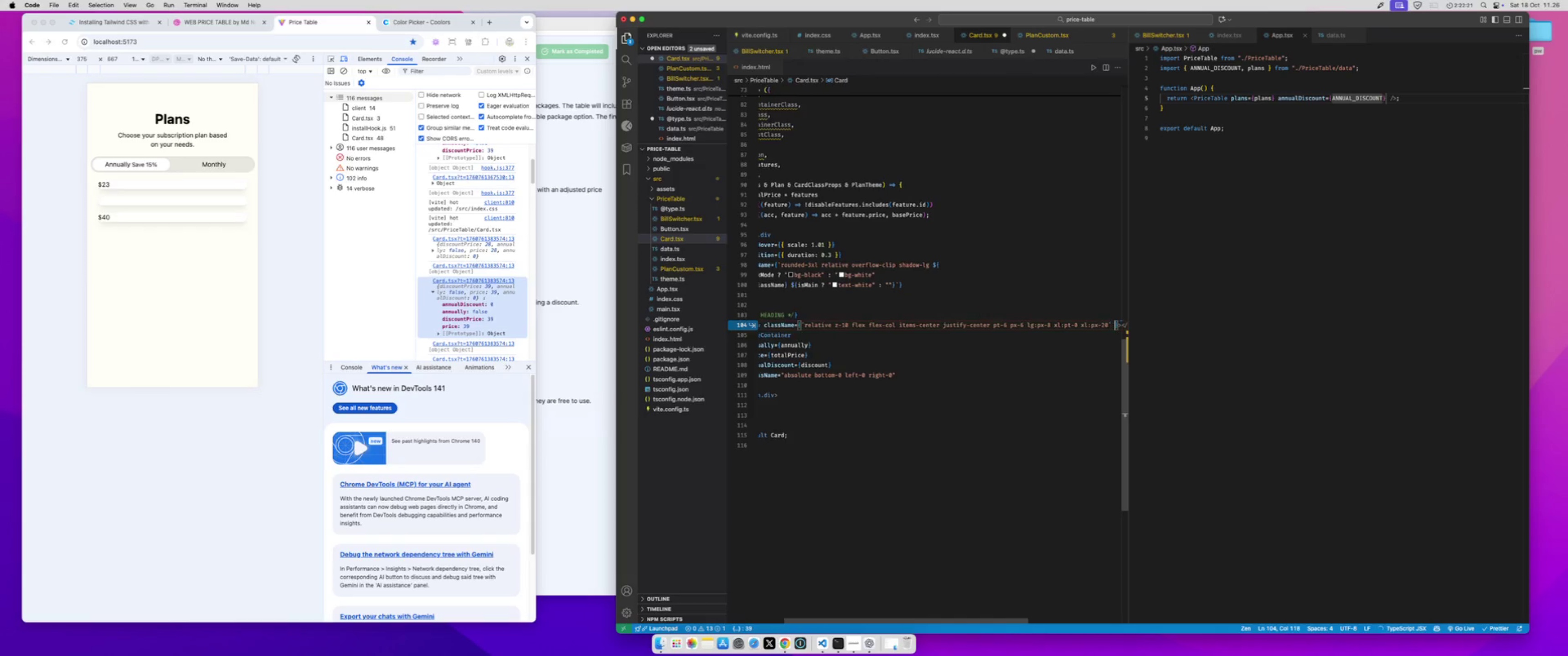 
key(Shift+4)
 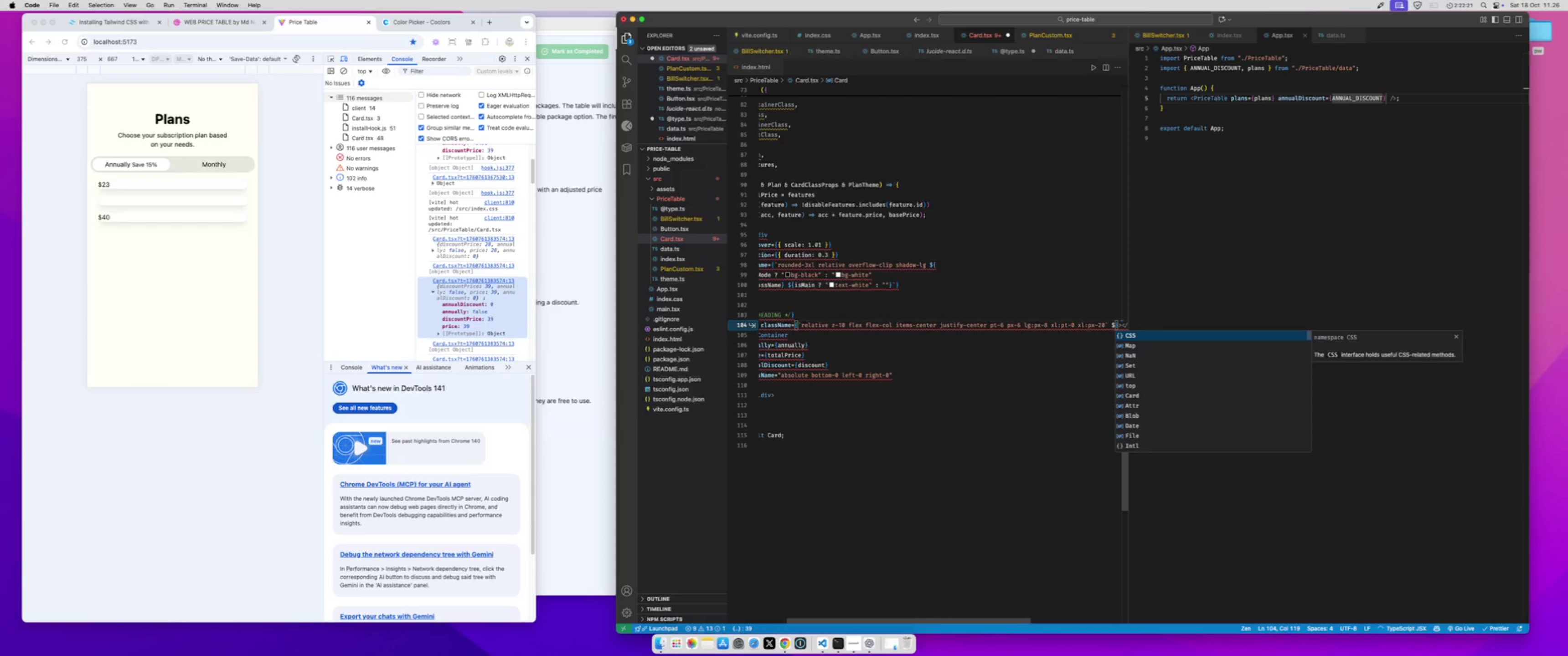 
key(Shift+BracketLeft)
 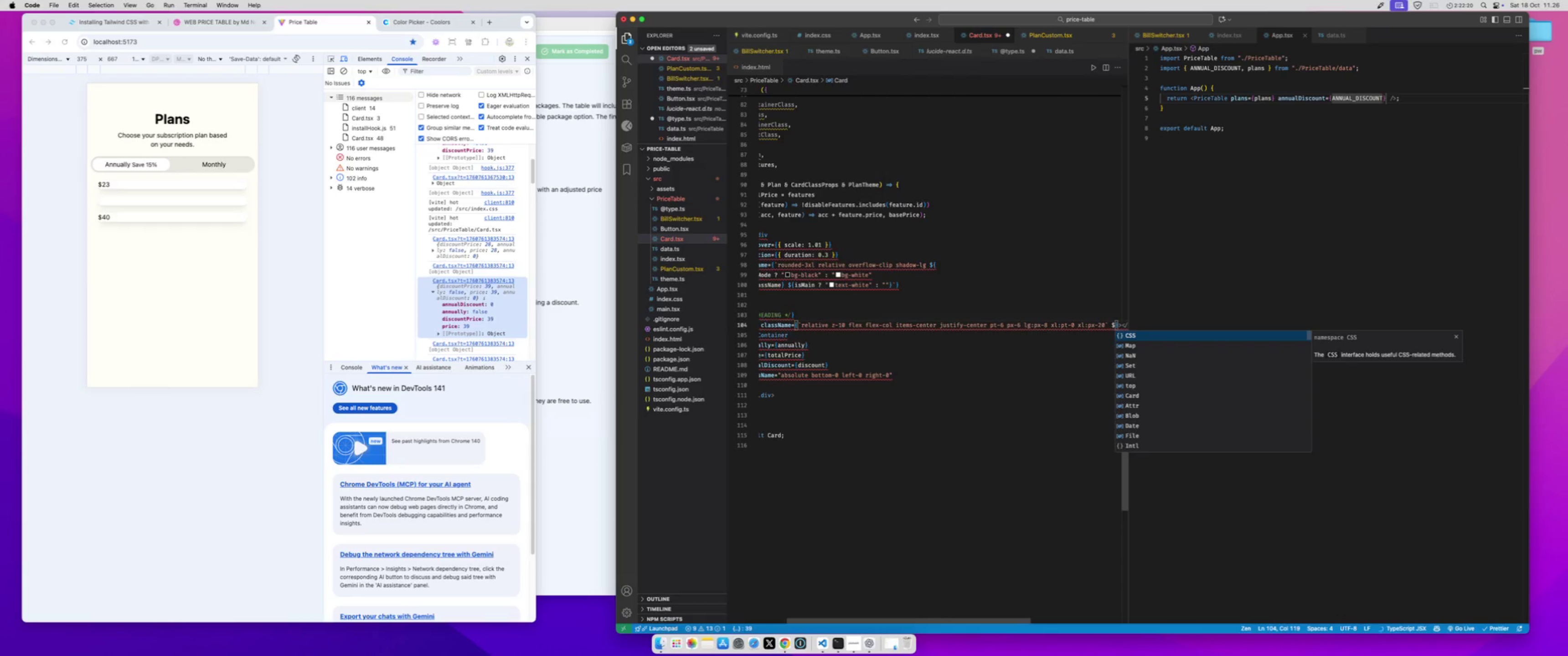 
key(Shift+BracketRight)
 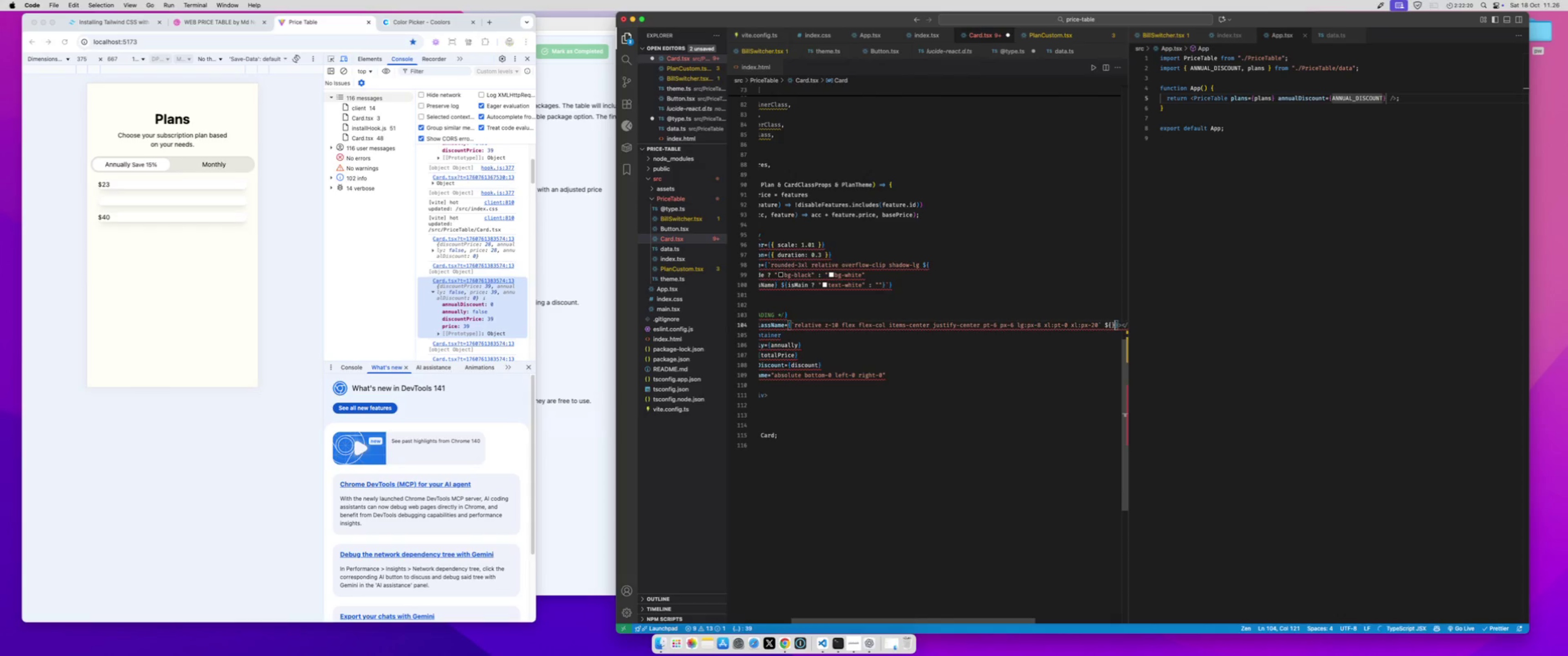 
key(ArrowLeft)
 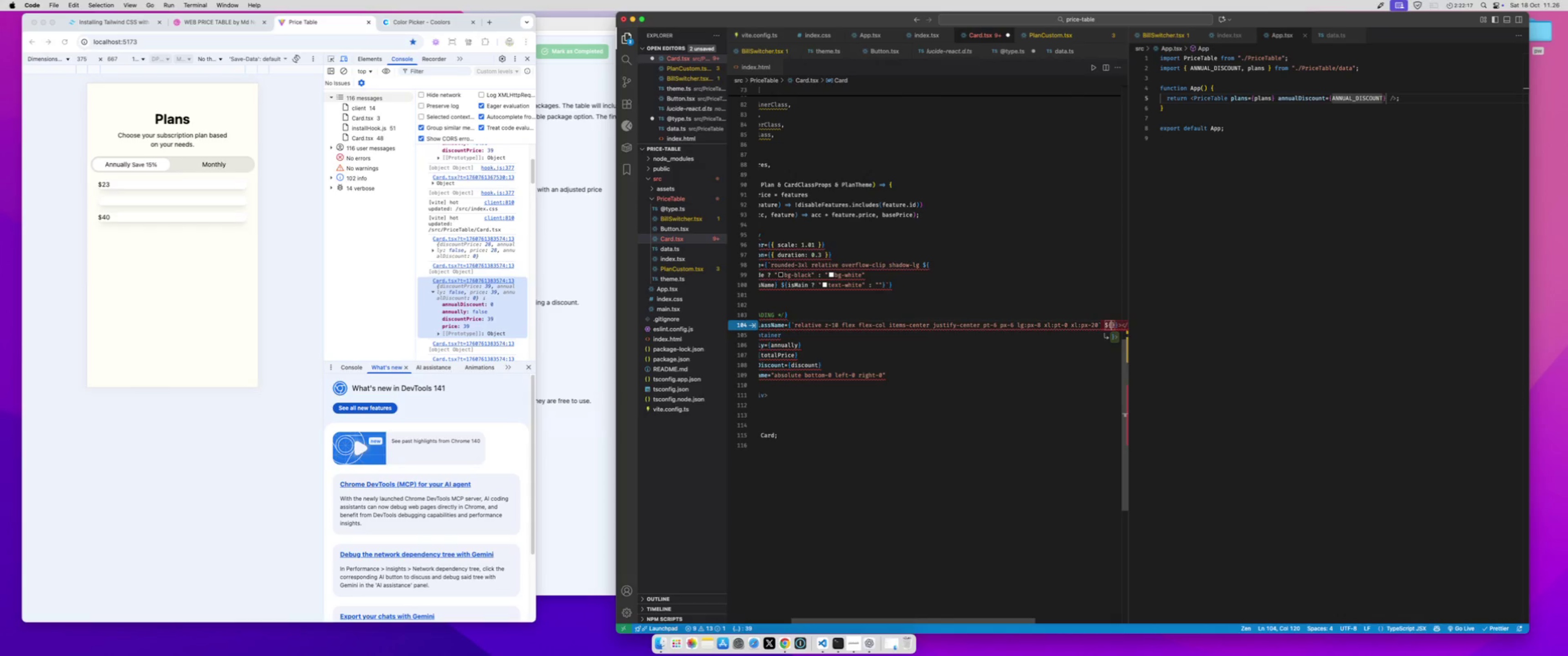 
key(ArrowRight)
 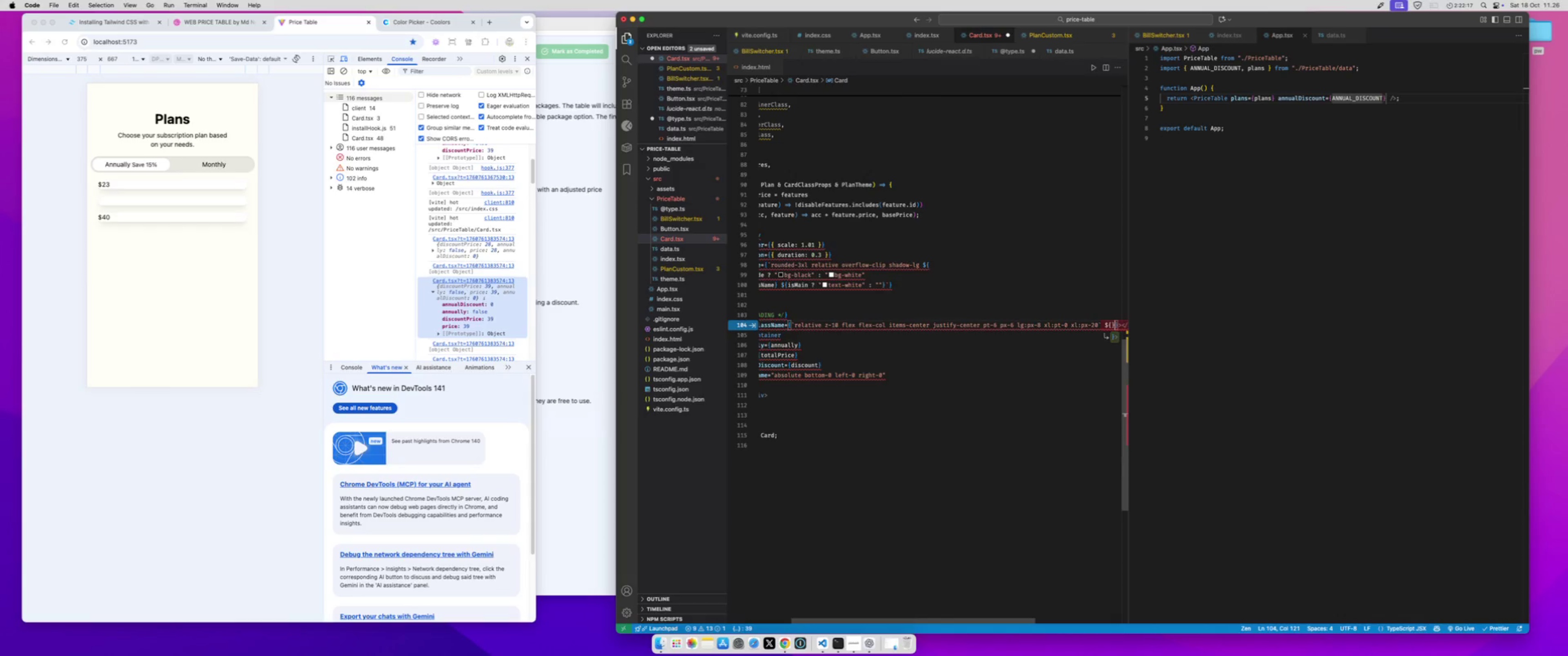 
key(Shift+ArrowLeft)
 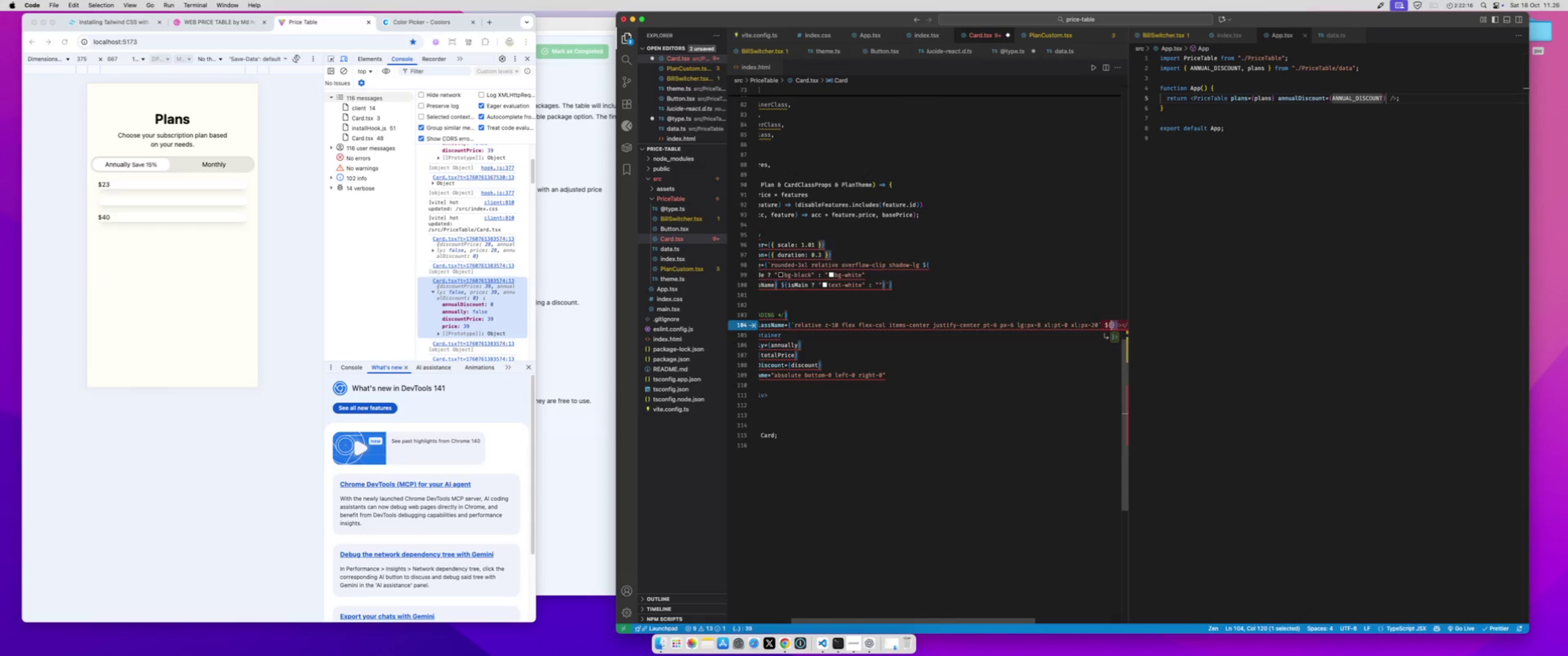 
key(Shift+ArrowLeft)
 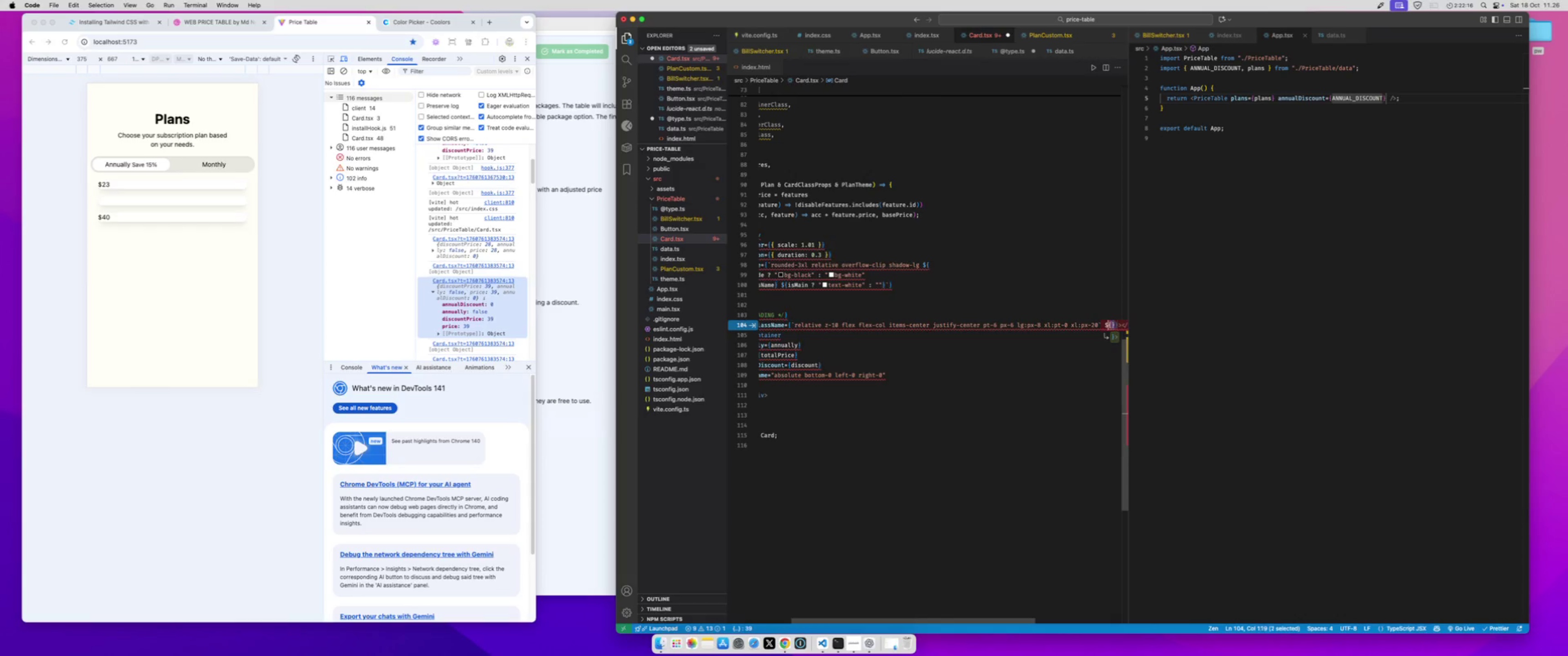 
key(Shift+ArrowLeft)
 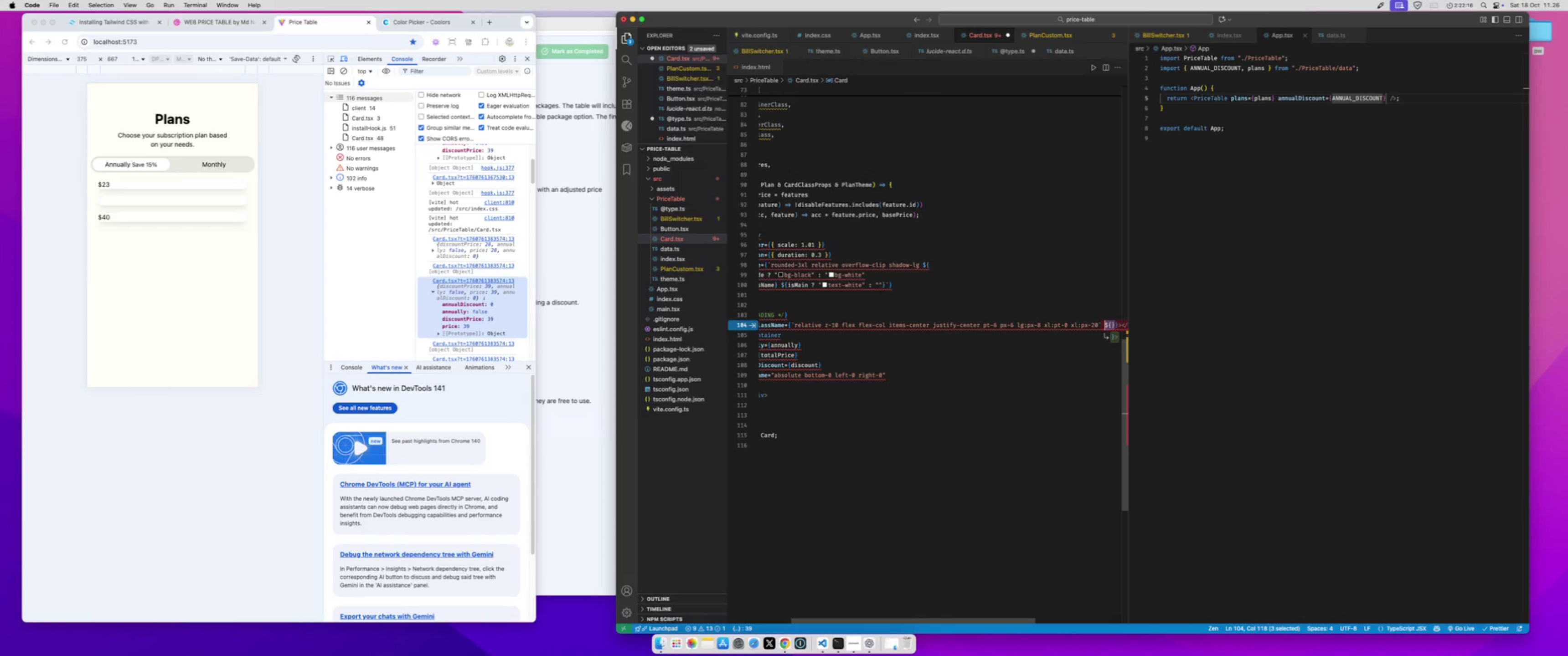 
key(Meta+X)
 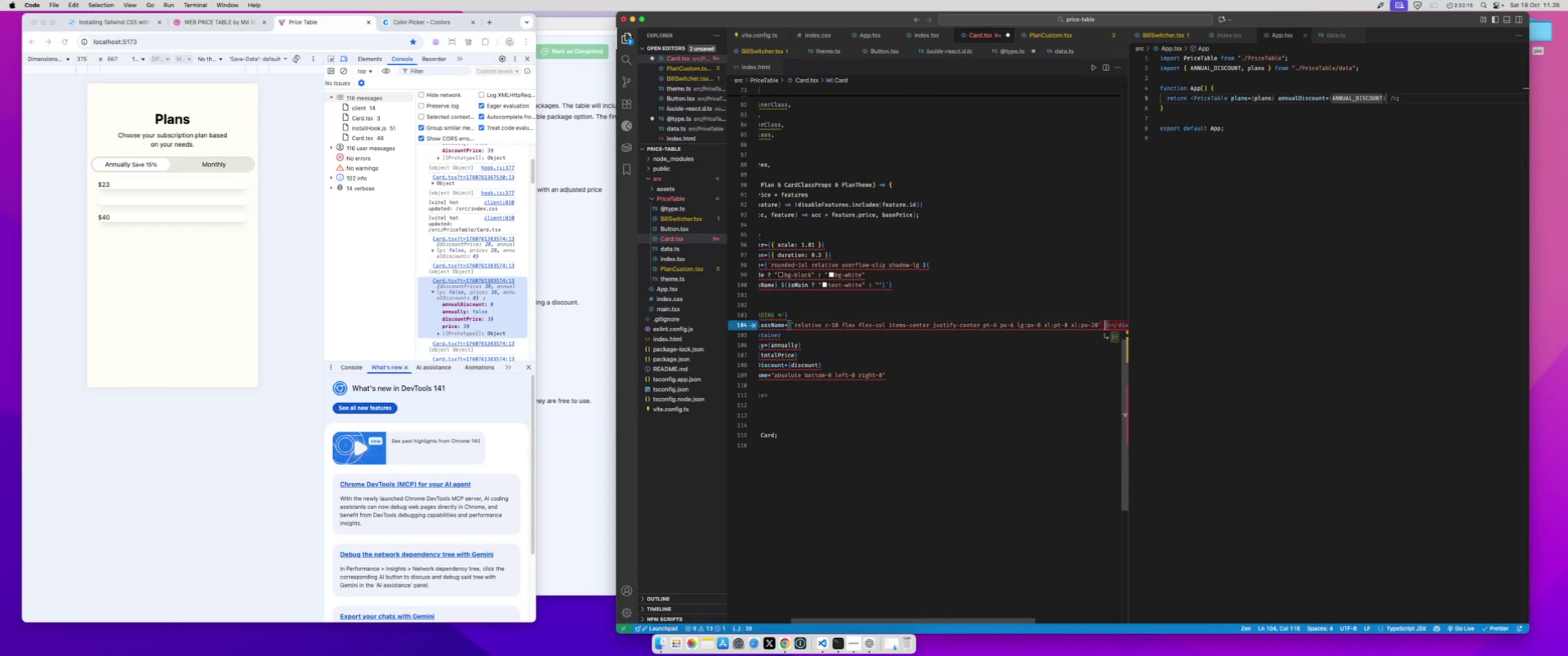 
key(ArrowLeft)
 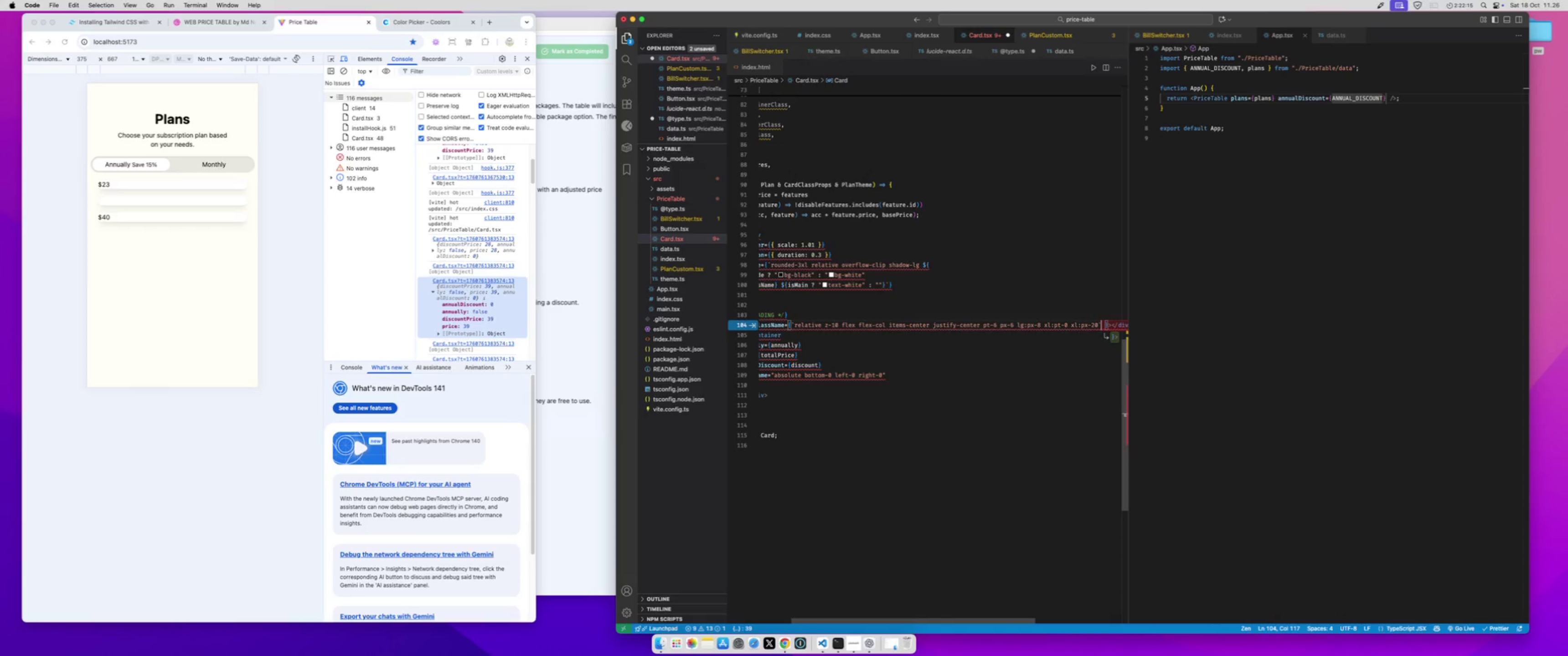 
key(ArrowLeft)
 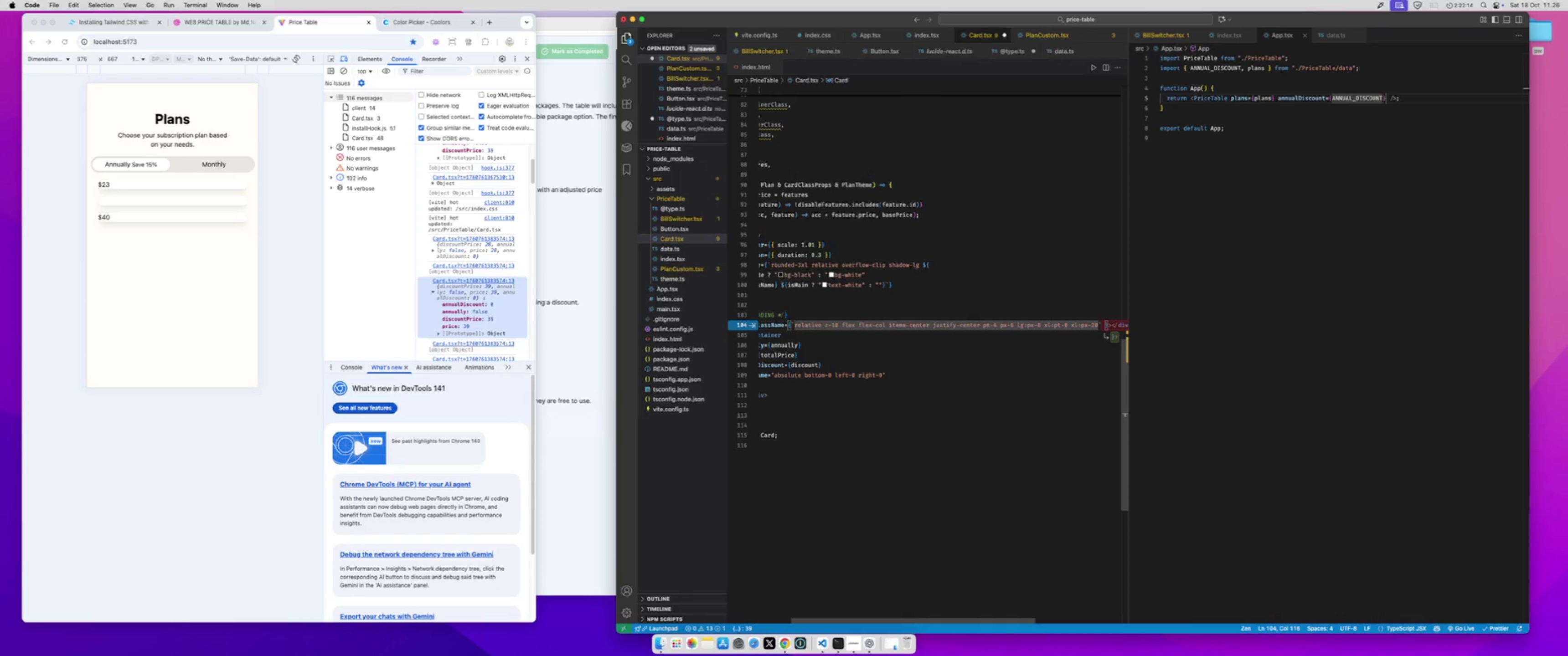 
key(Space)
 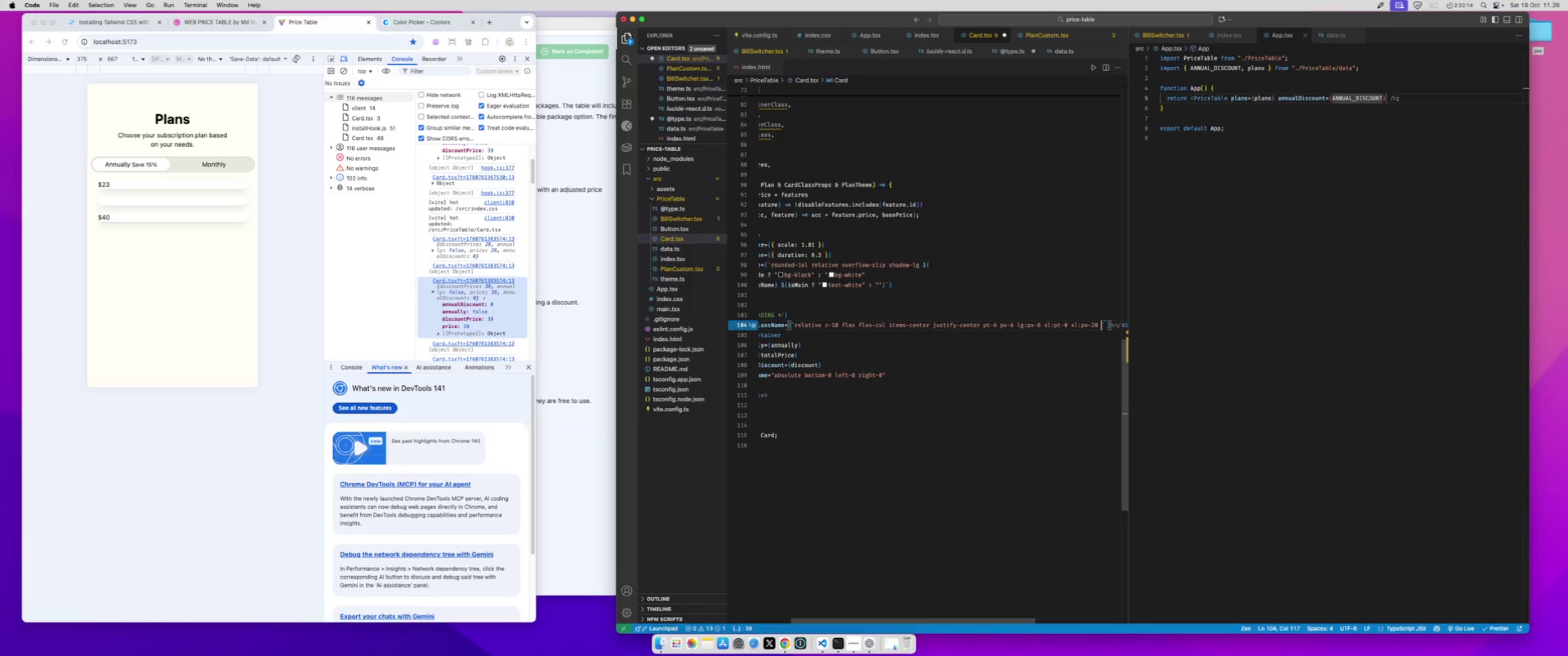 
key(Meta+CommandLeft)
 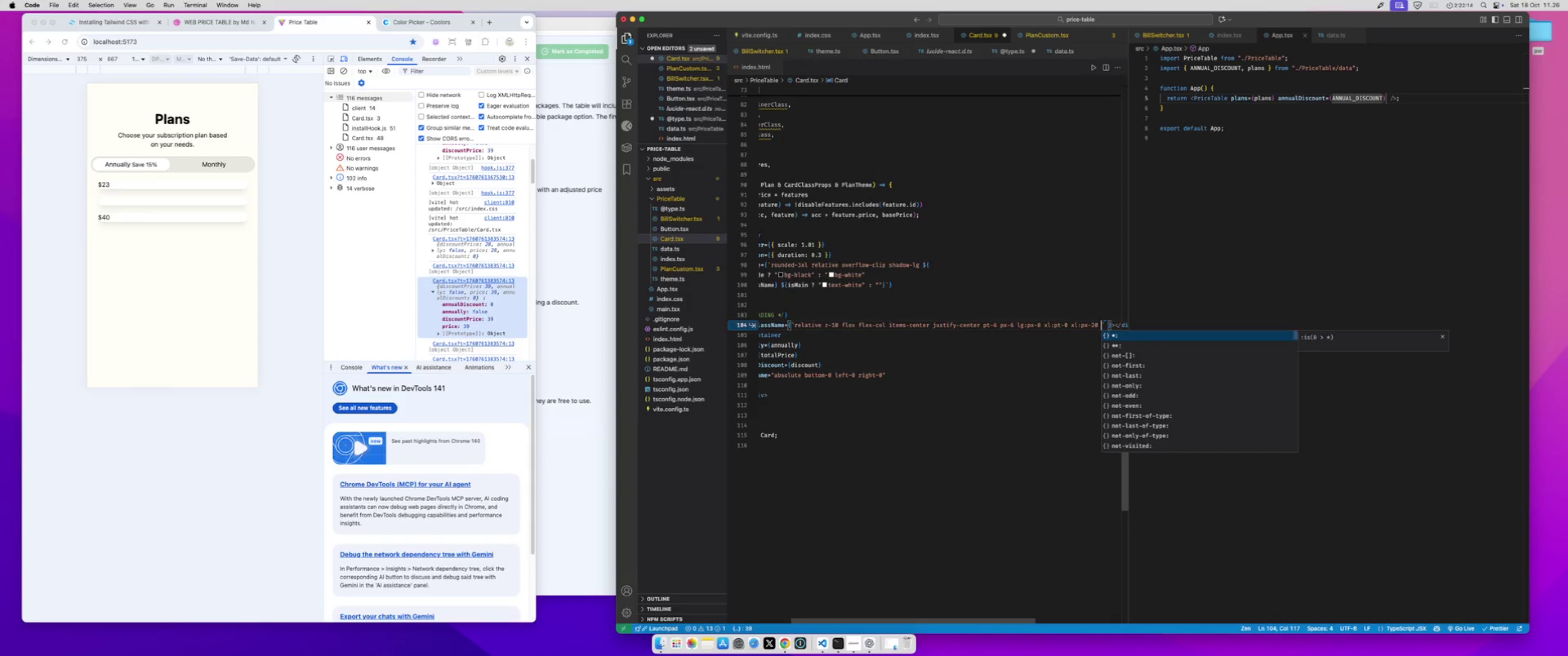 
key(Meta+V)
 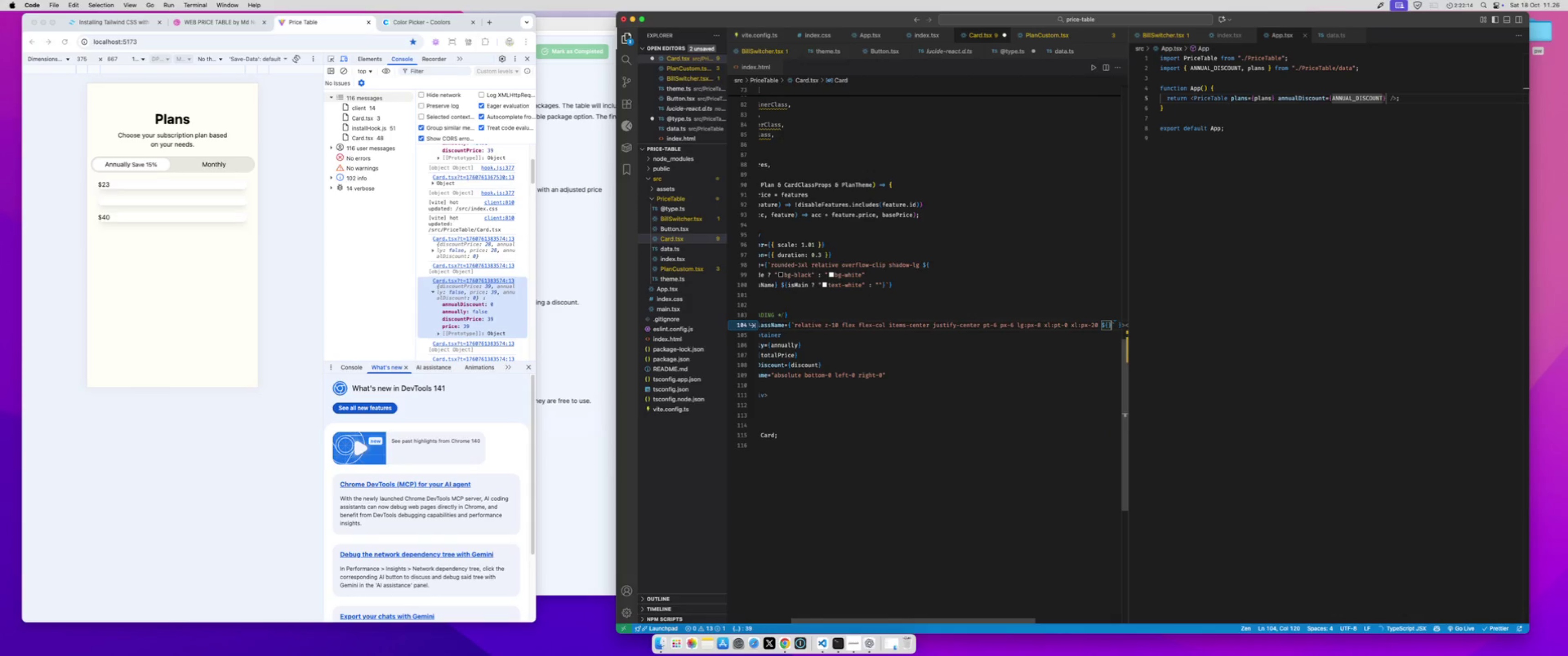 
key(F)
 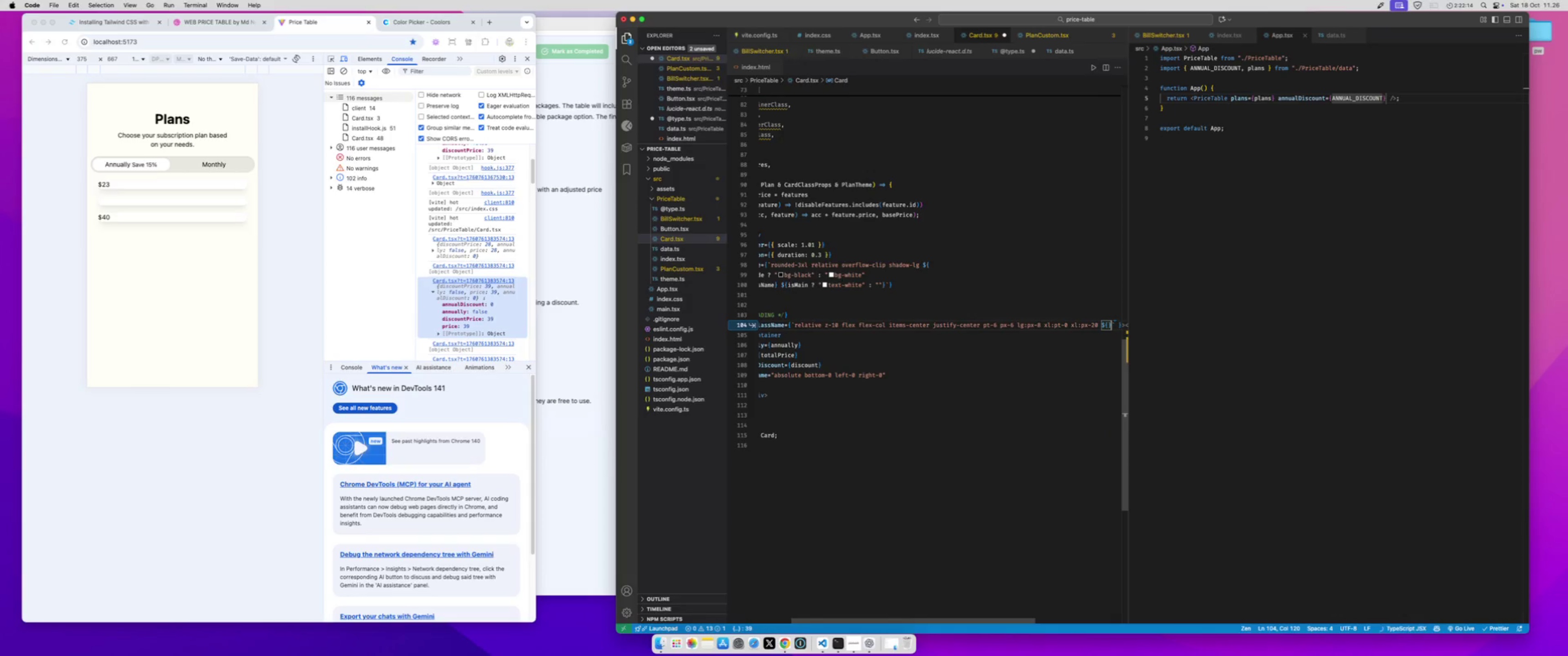 
key(ArrowLeft)
 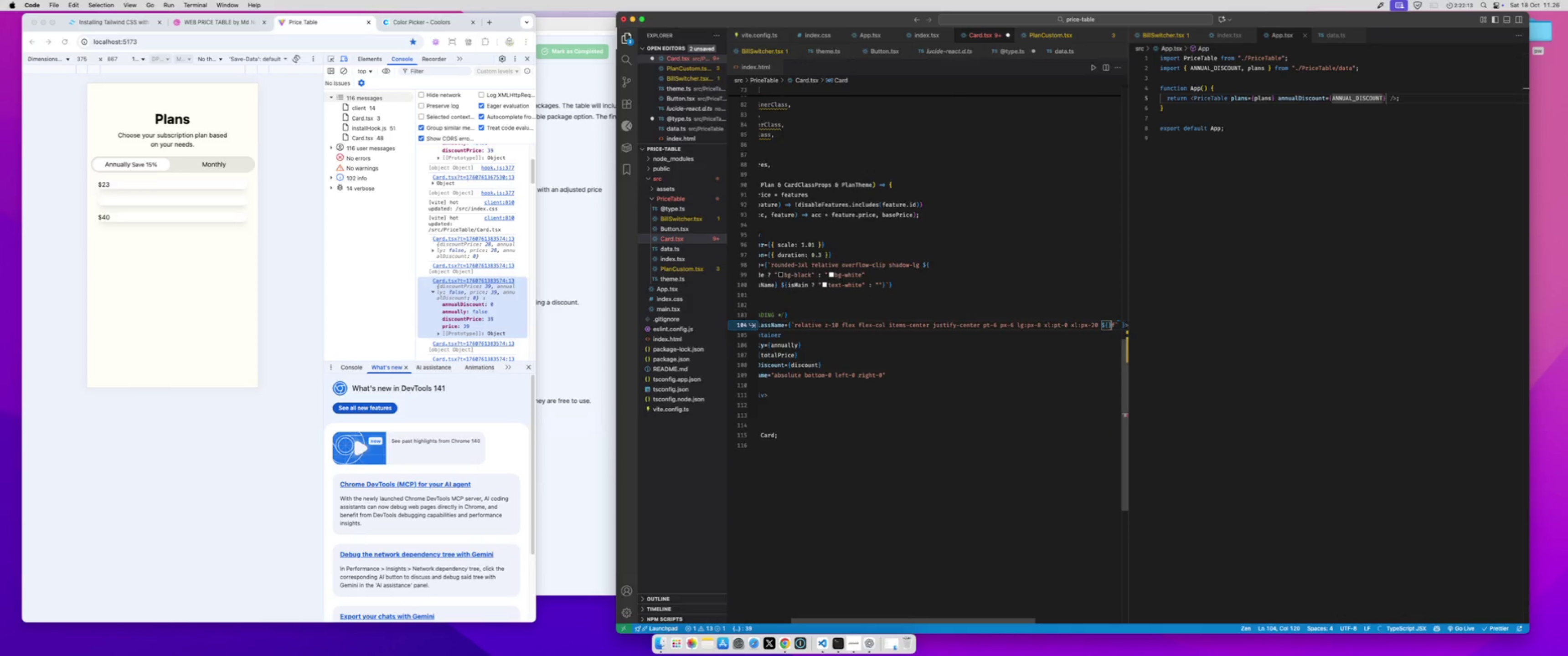 
key(ArrowLeft)
 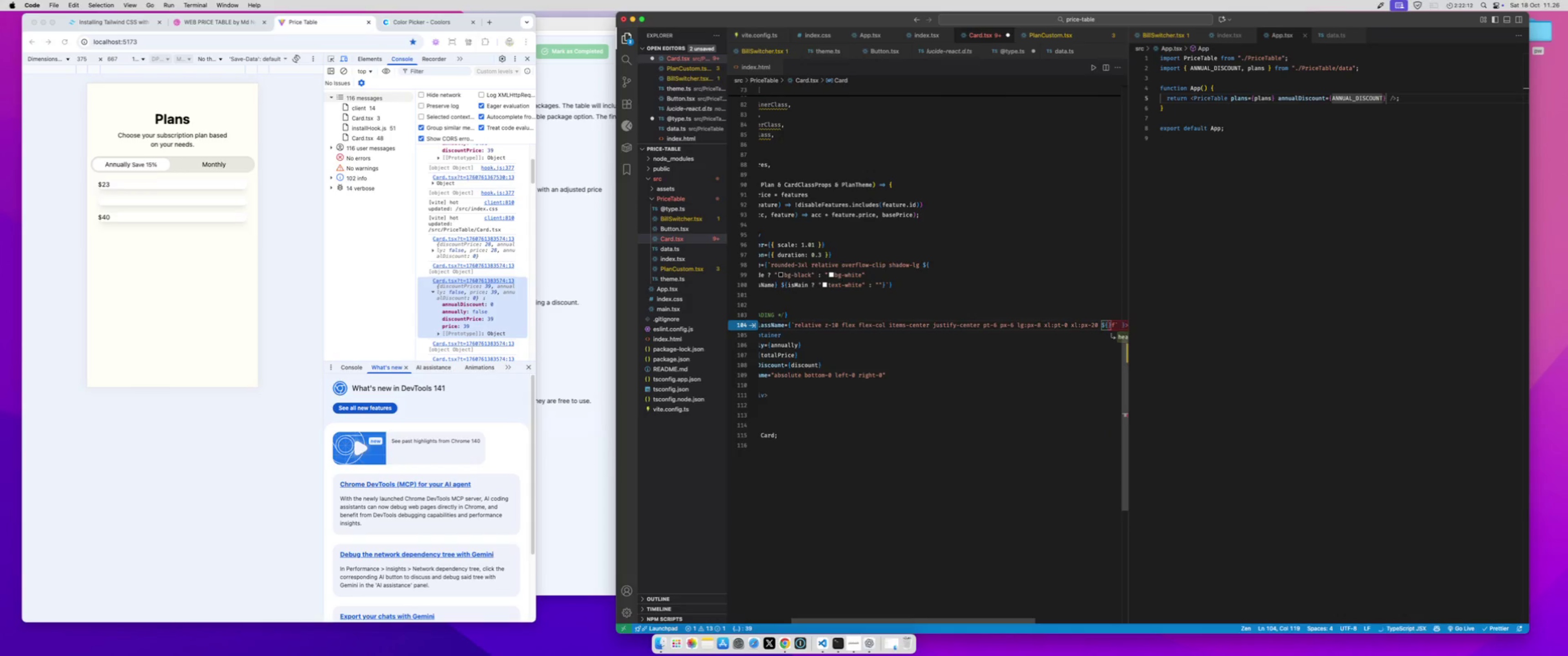 
type(hea)
 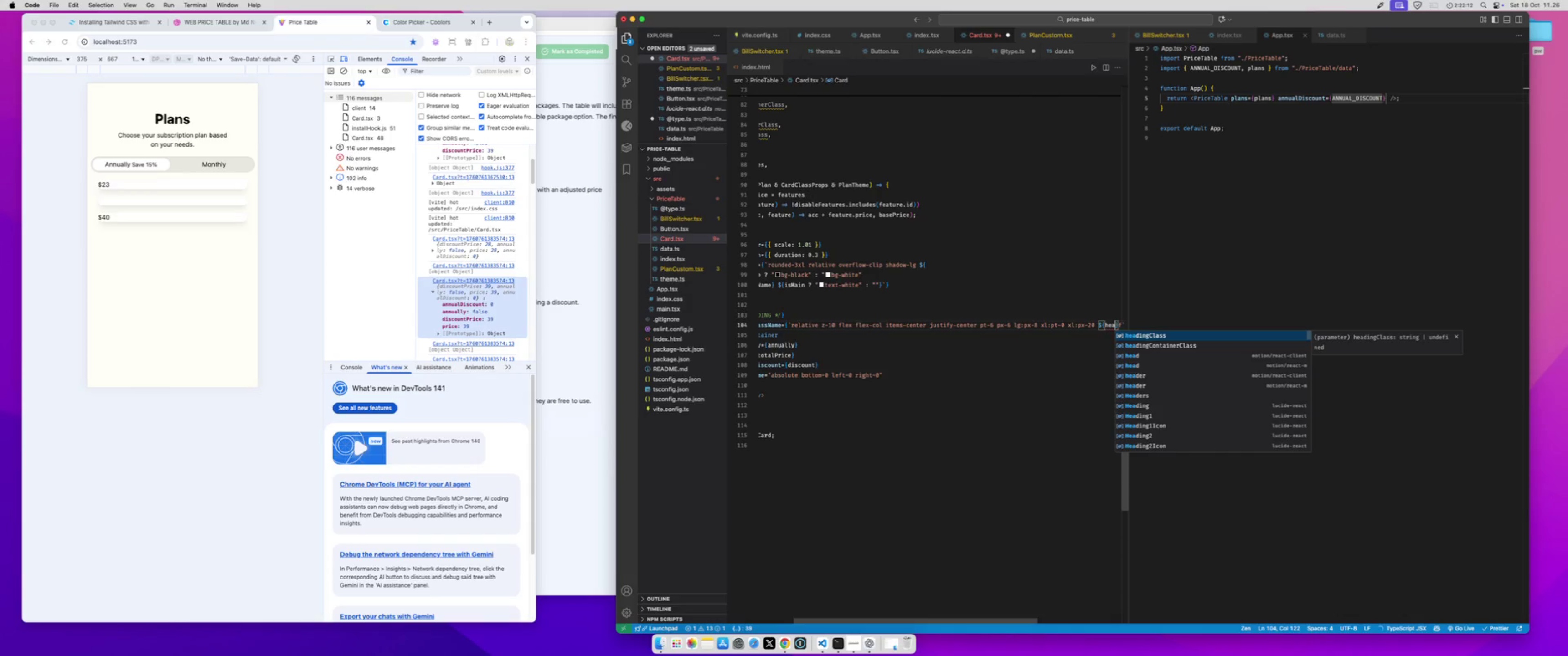 
key(Enter)
 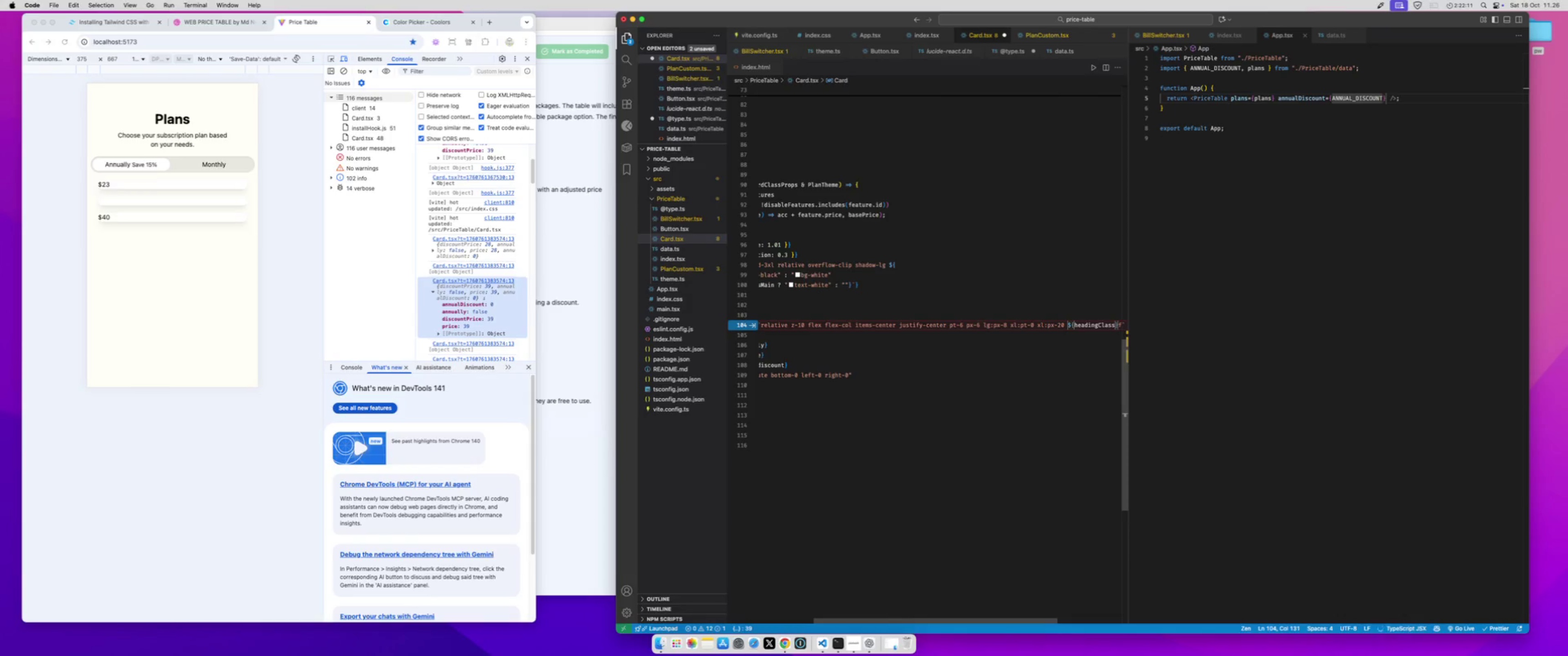 
key(ArrowRight)
 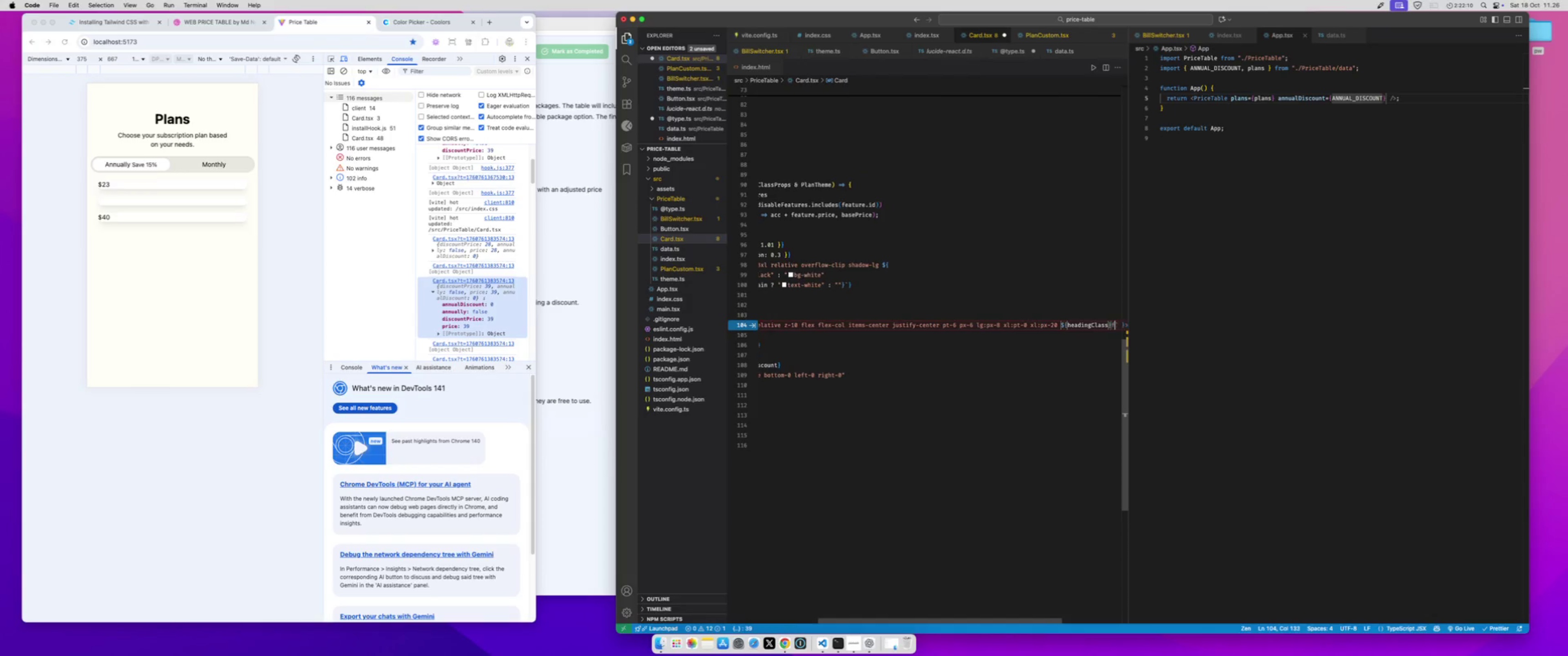 
key(ArrowRight)
 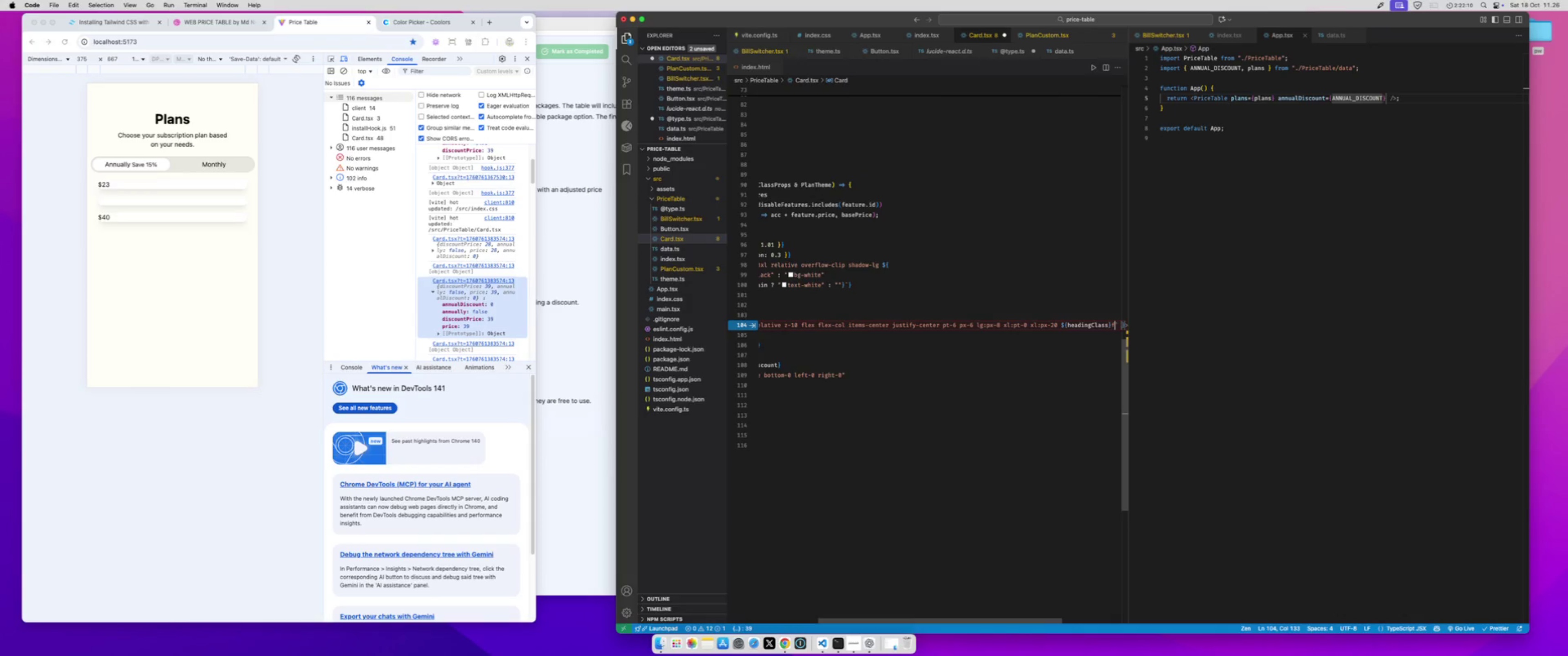 
key(Backspace)
 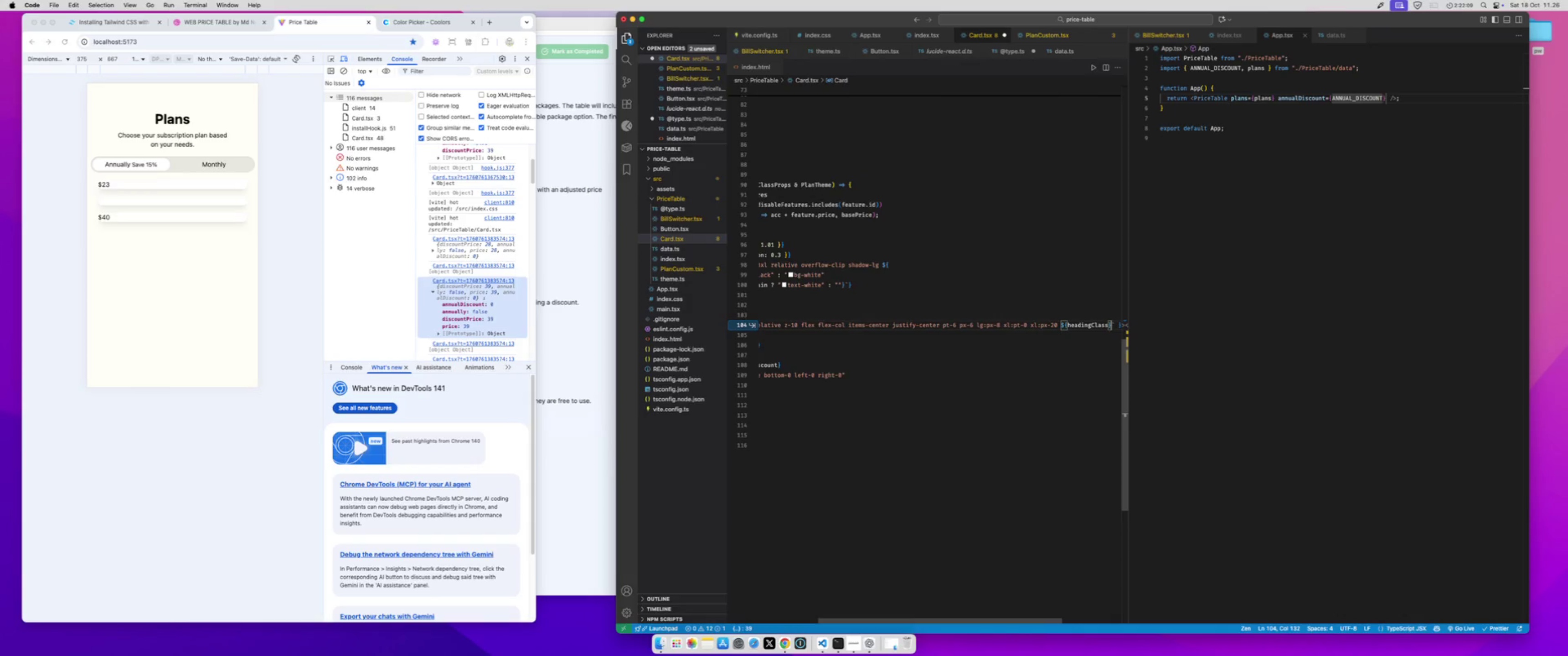 
key(ArrowLeft)
 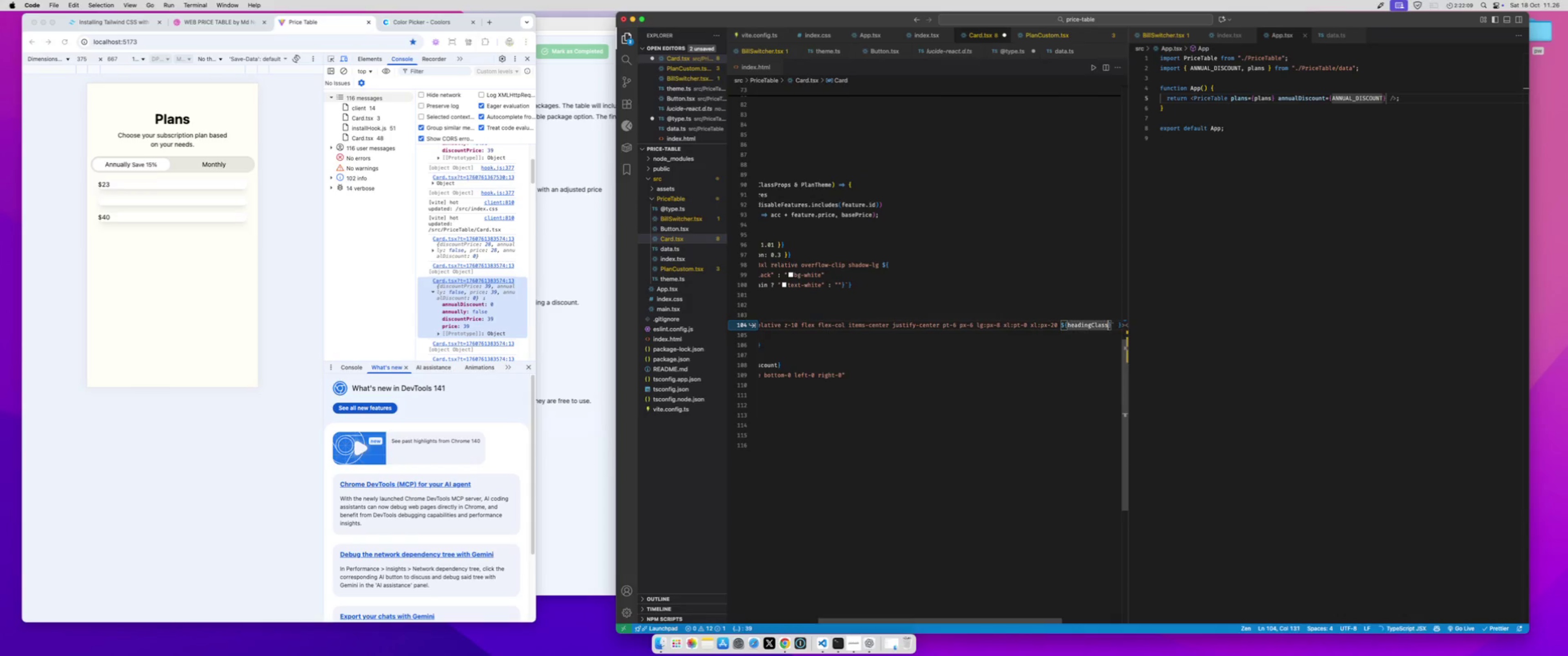 
key(ArrowLeft)
 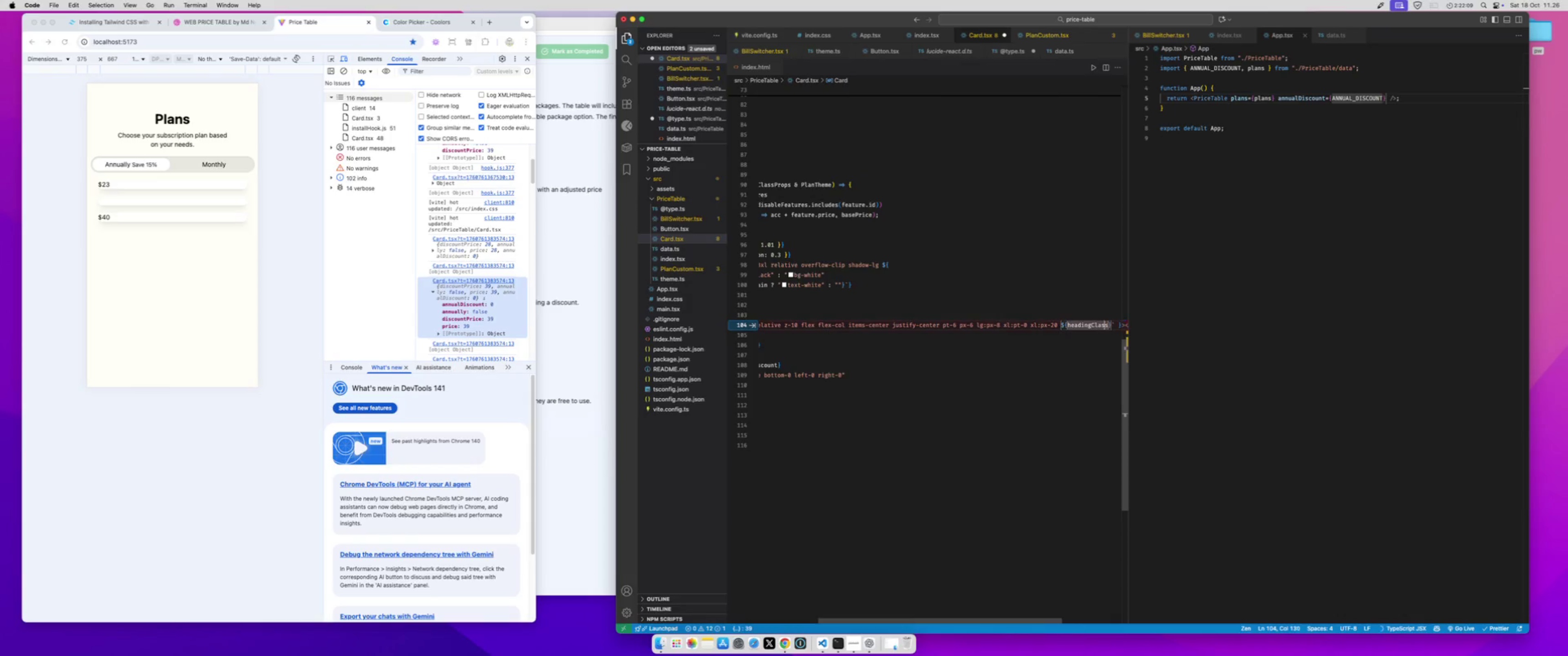 
key(ArrowLeft)
 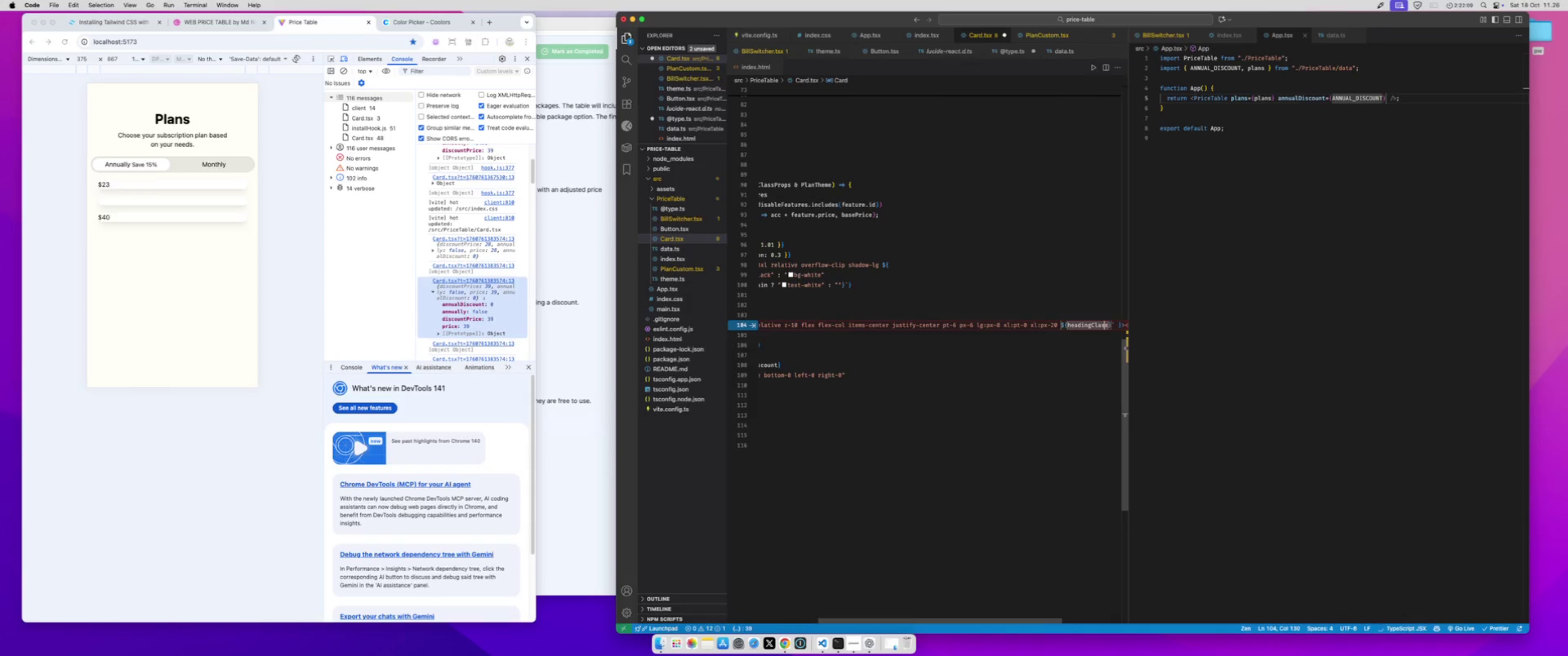 
key(ArrowLeft)
 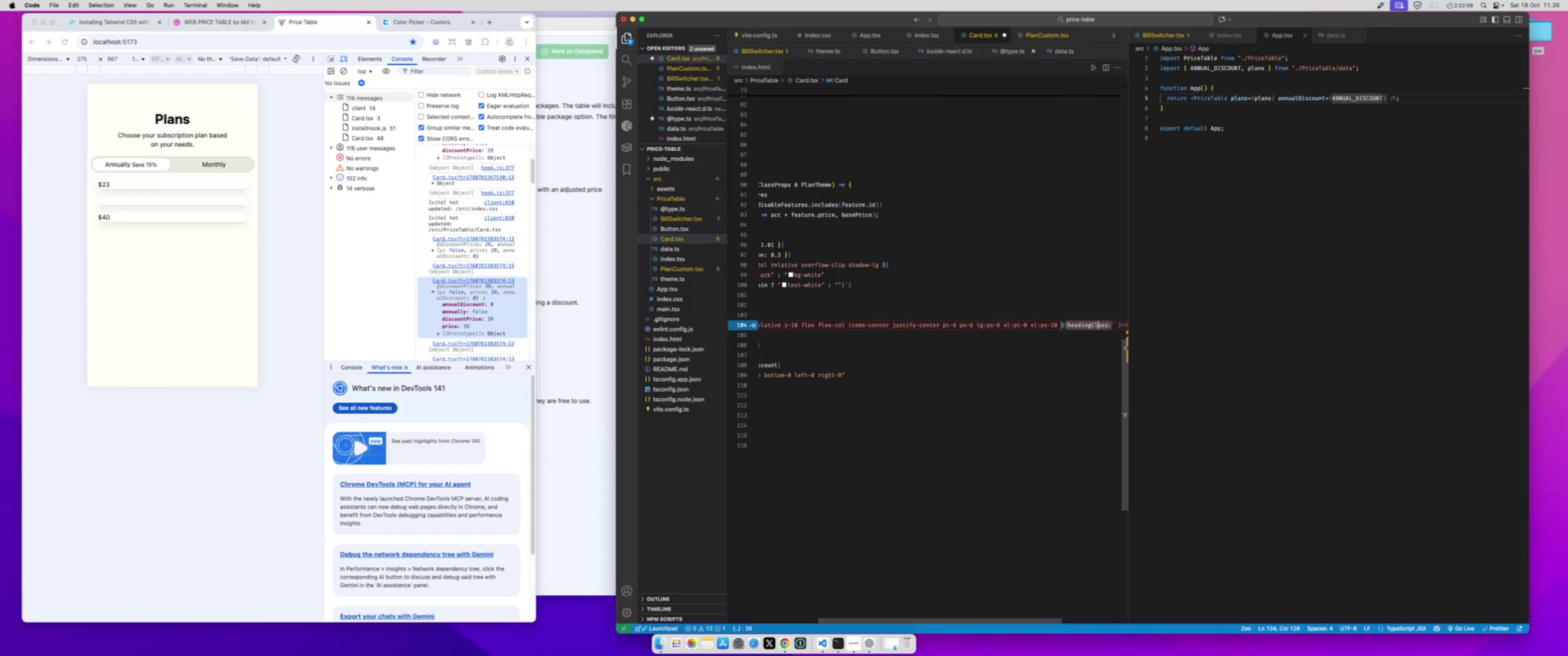 
key(ArrowLeft)
 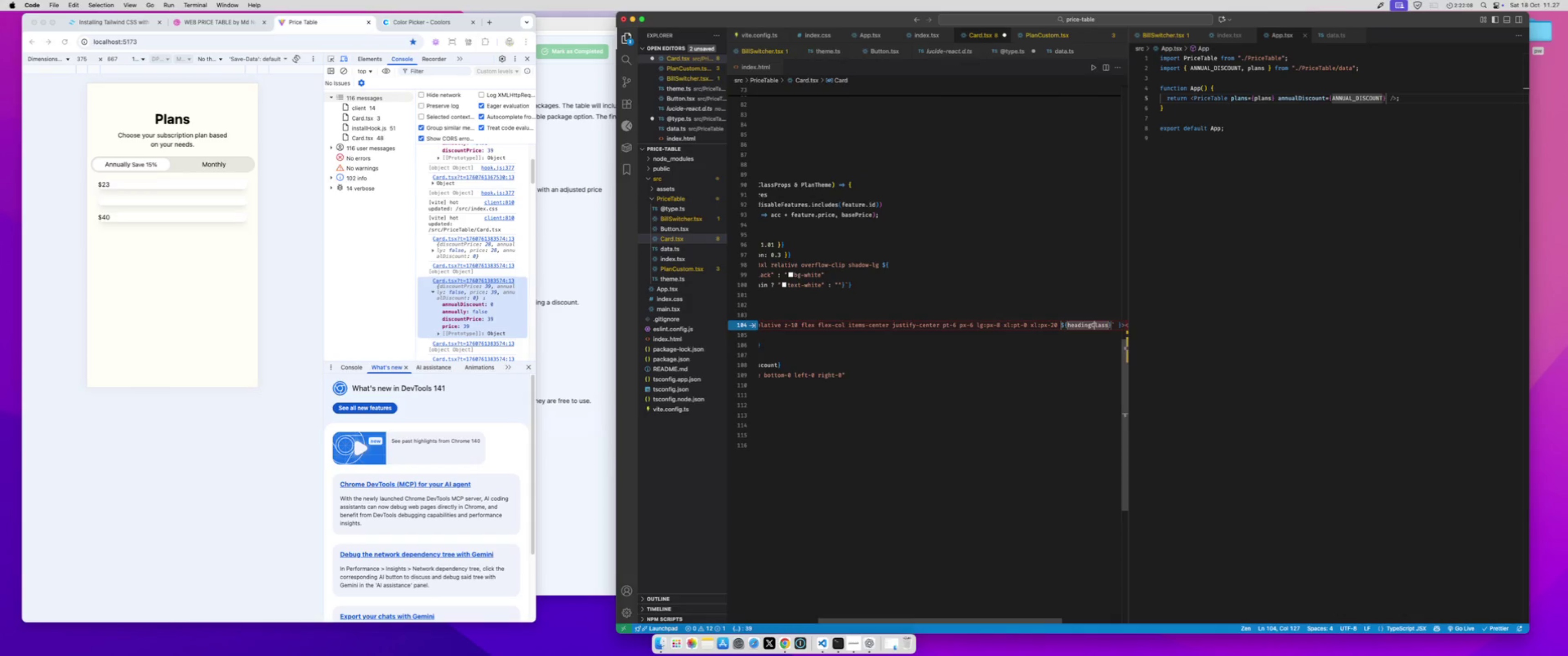 
key(ArrowLeft)
 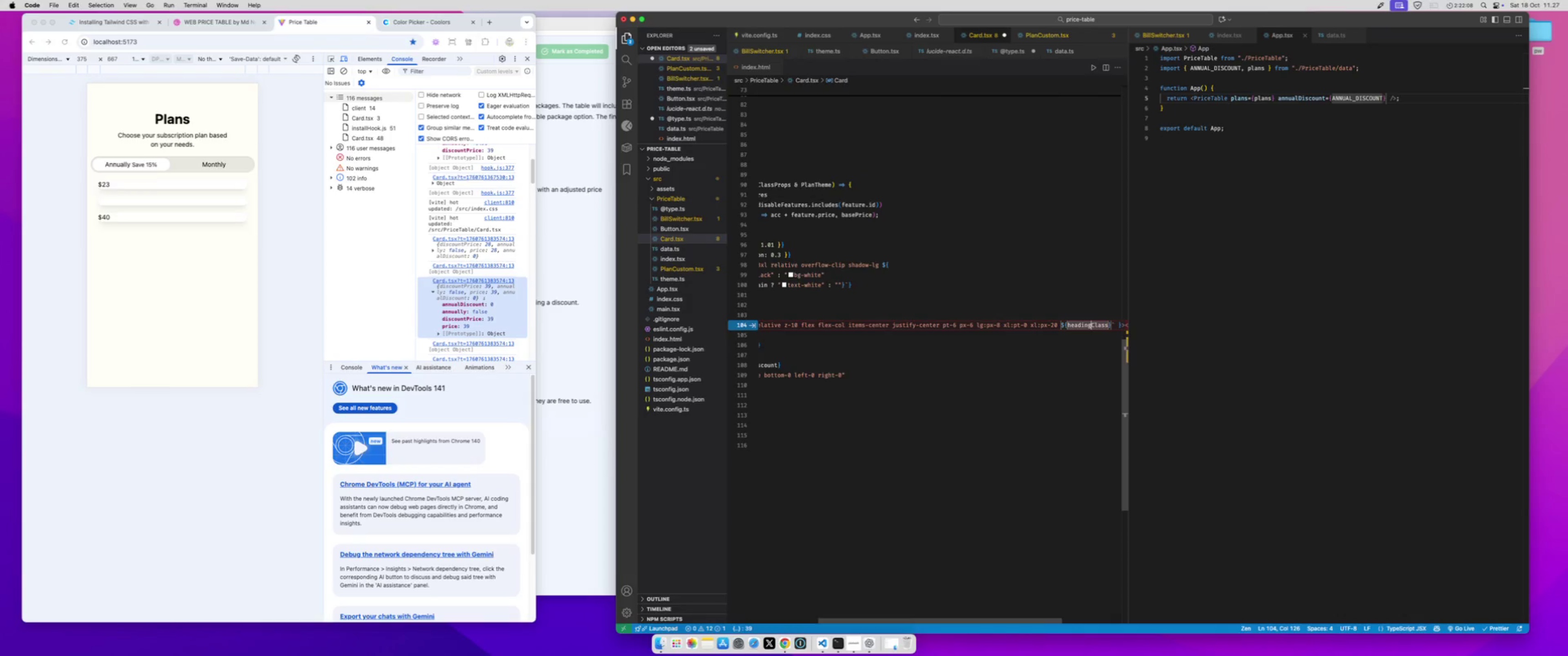 
type(Container)
 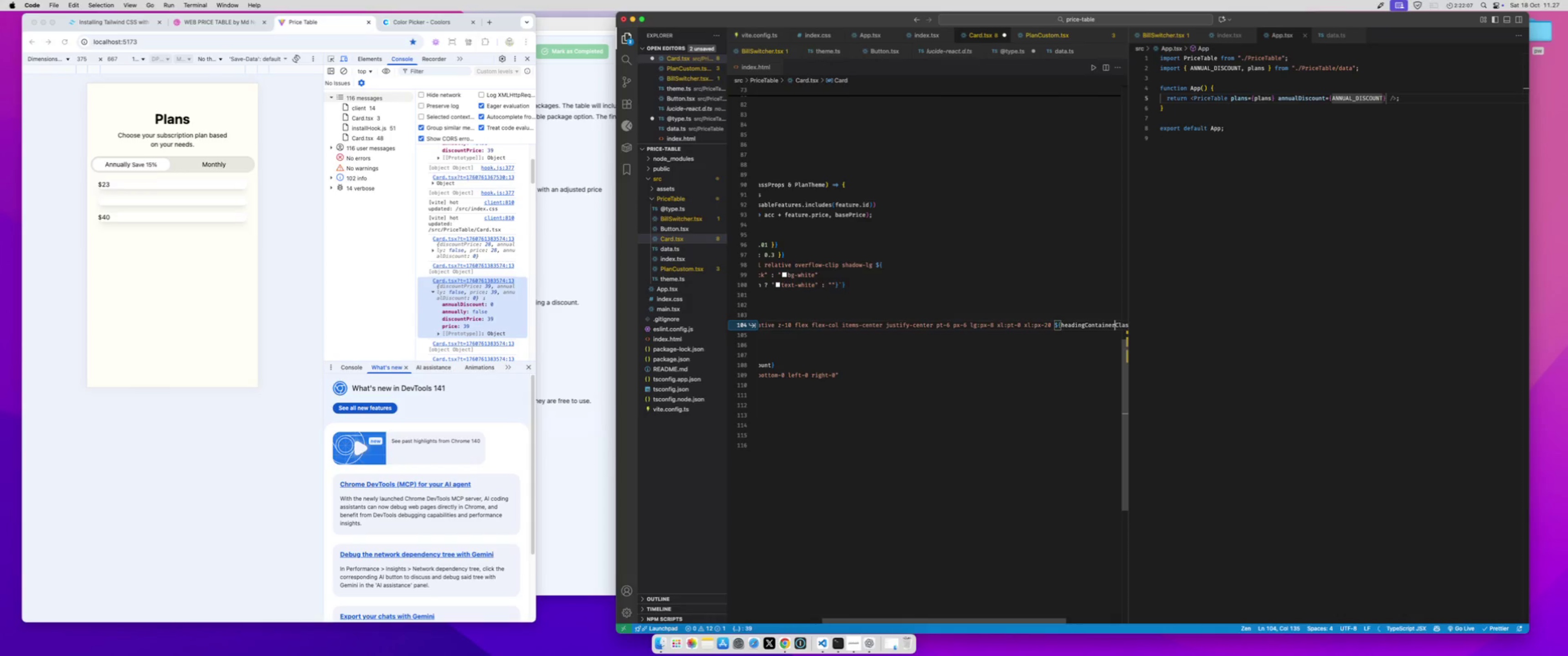 
key(Meta+S)
 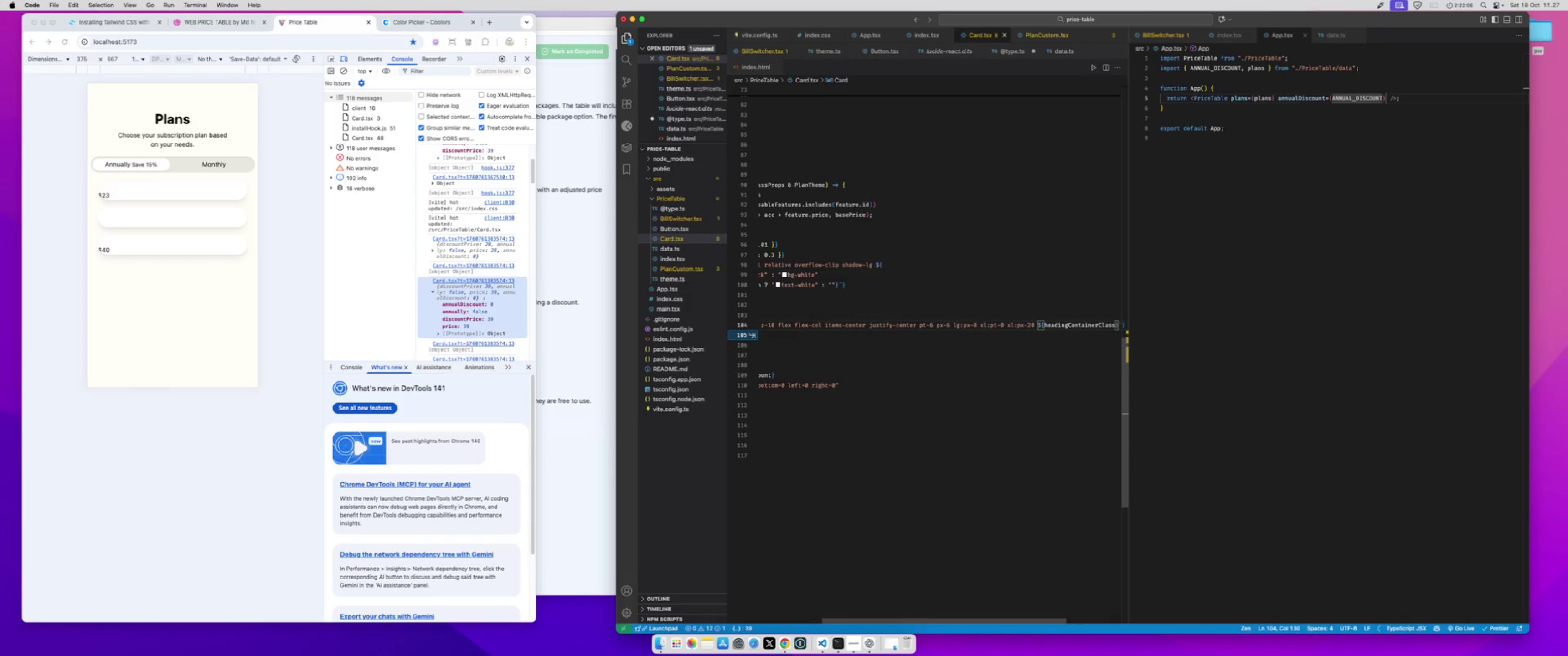 
key(Meta+Shift+P)
 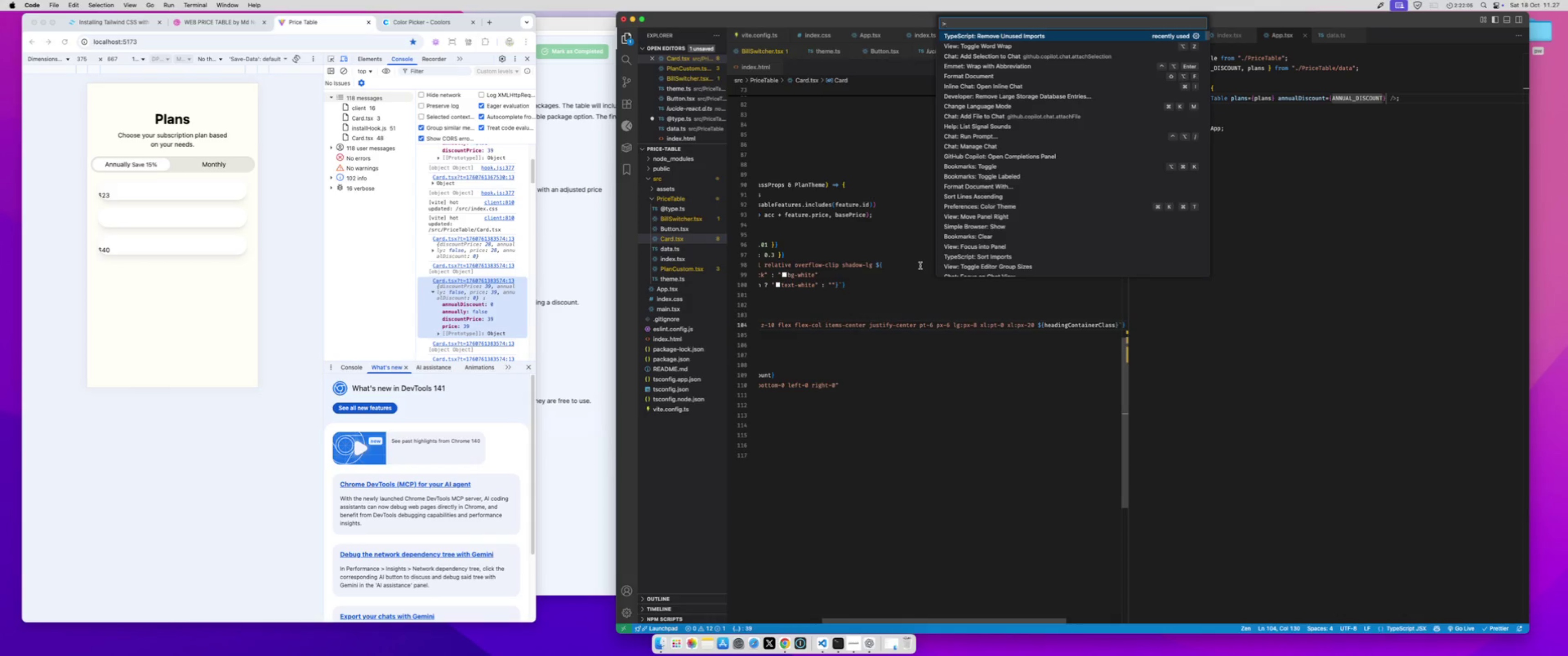 
type(wra)
 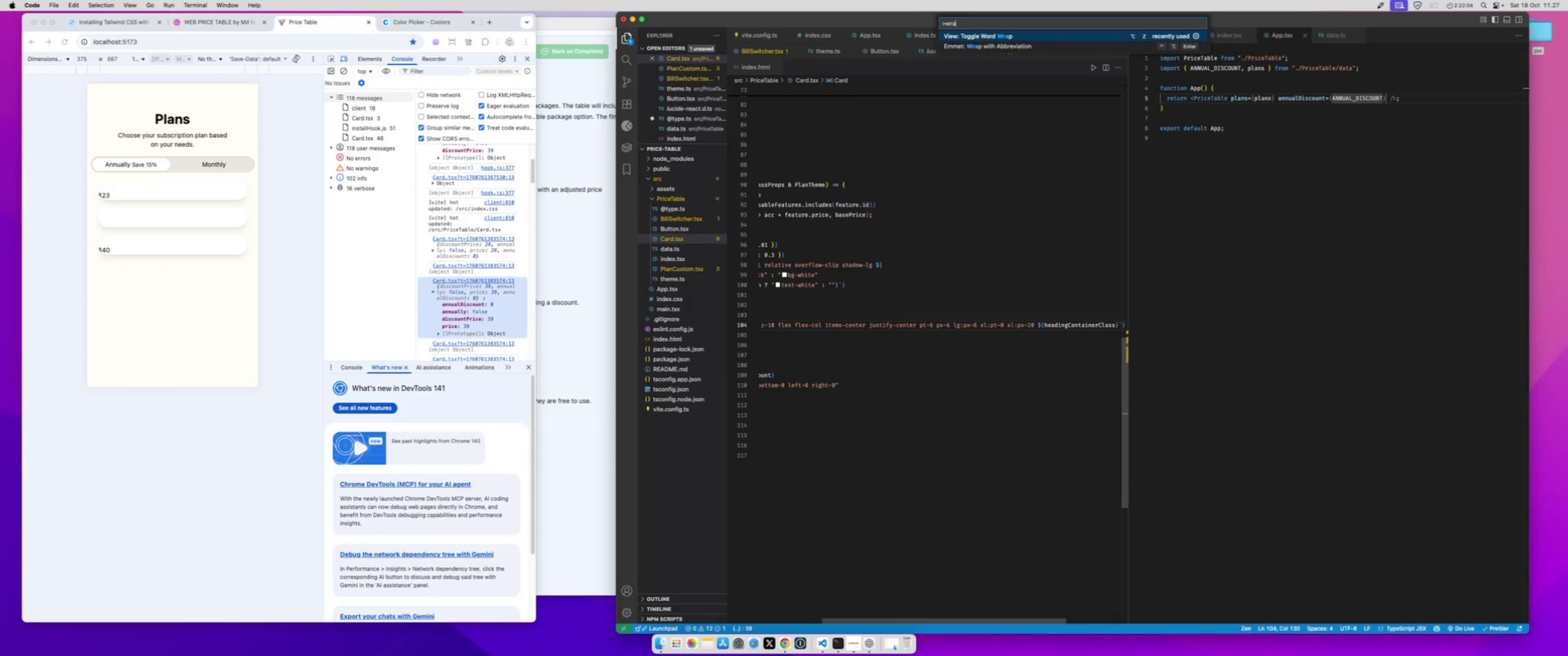 
key(Enter)
 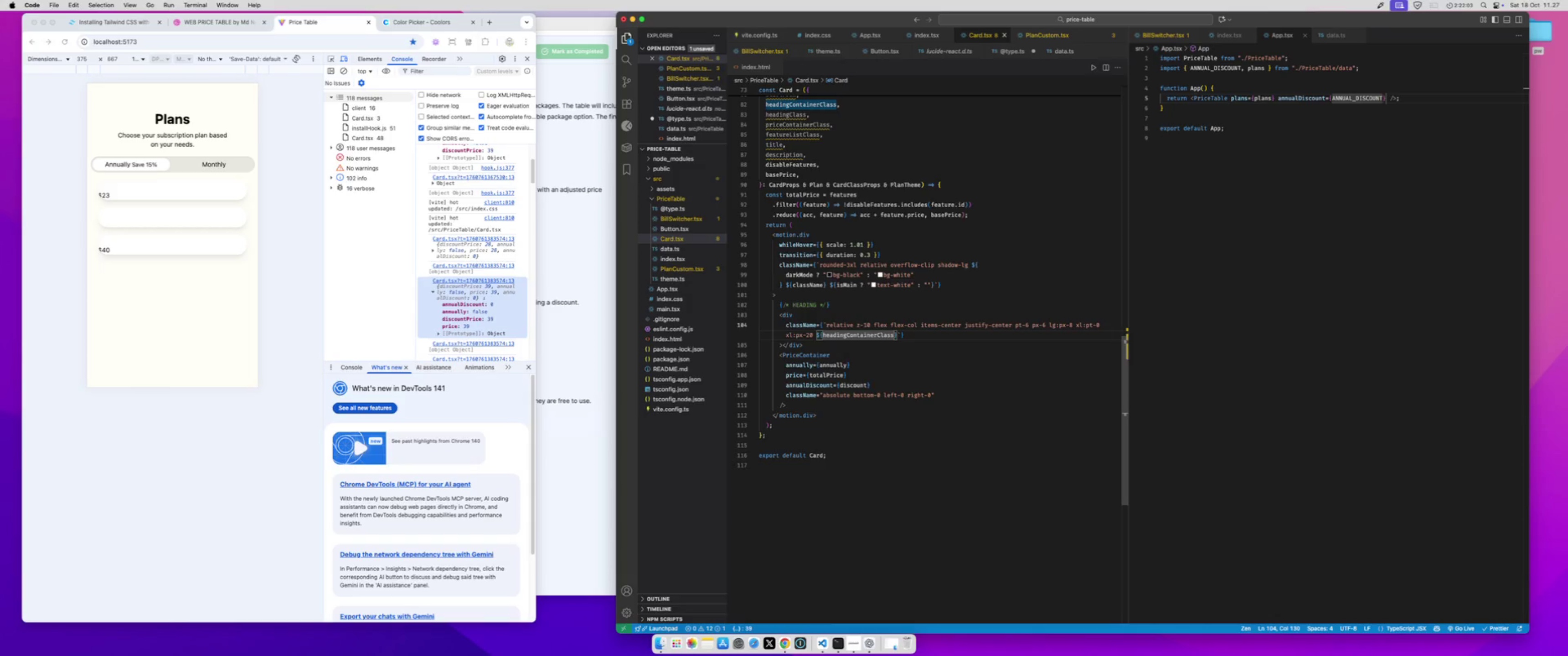 
key(Meta+S)
 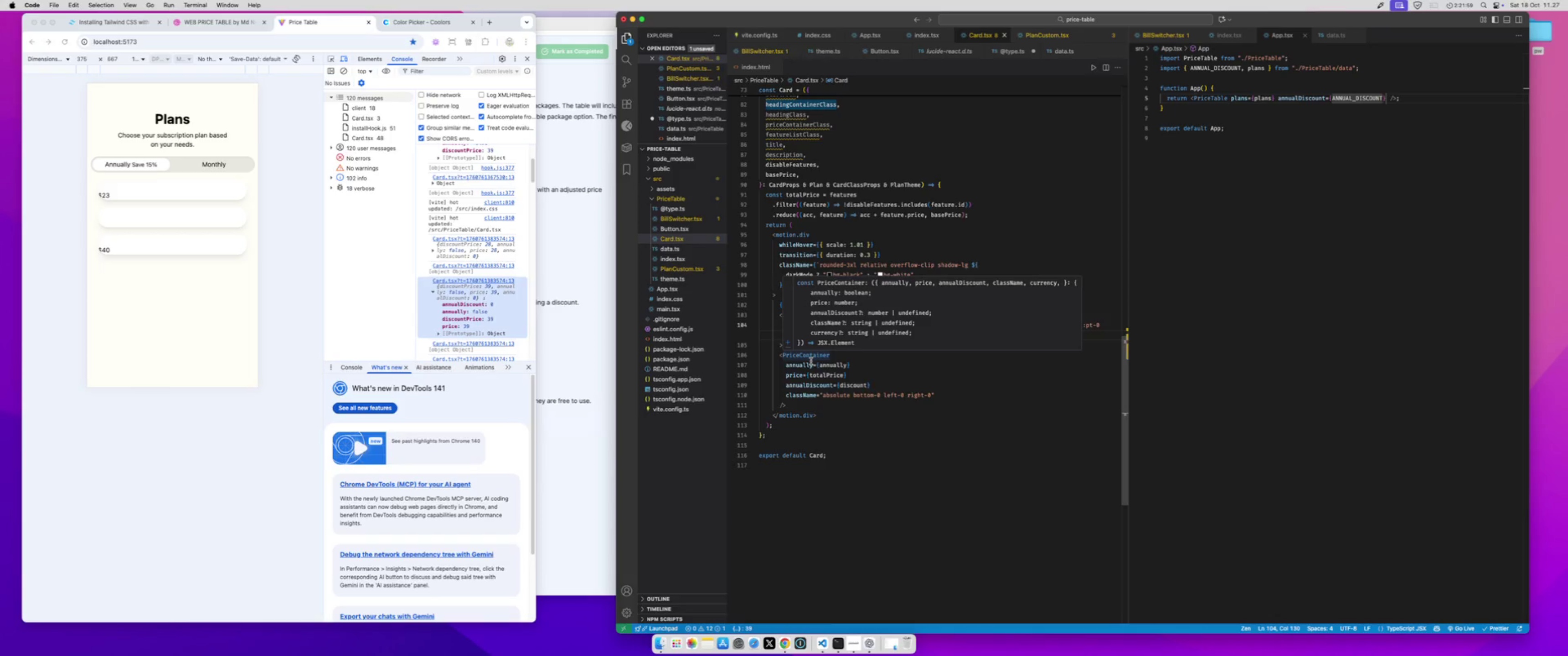 
left_click([810, 370])
 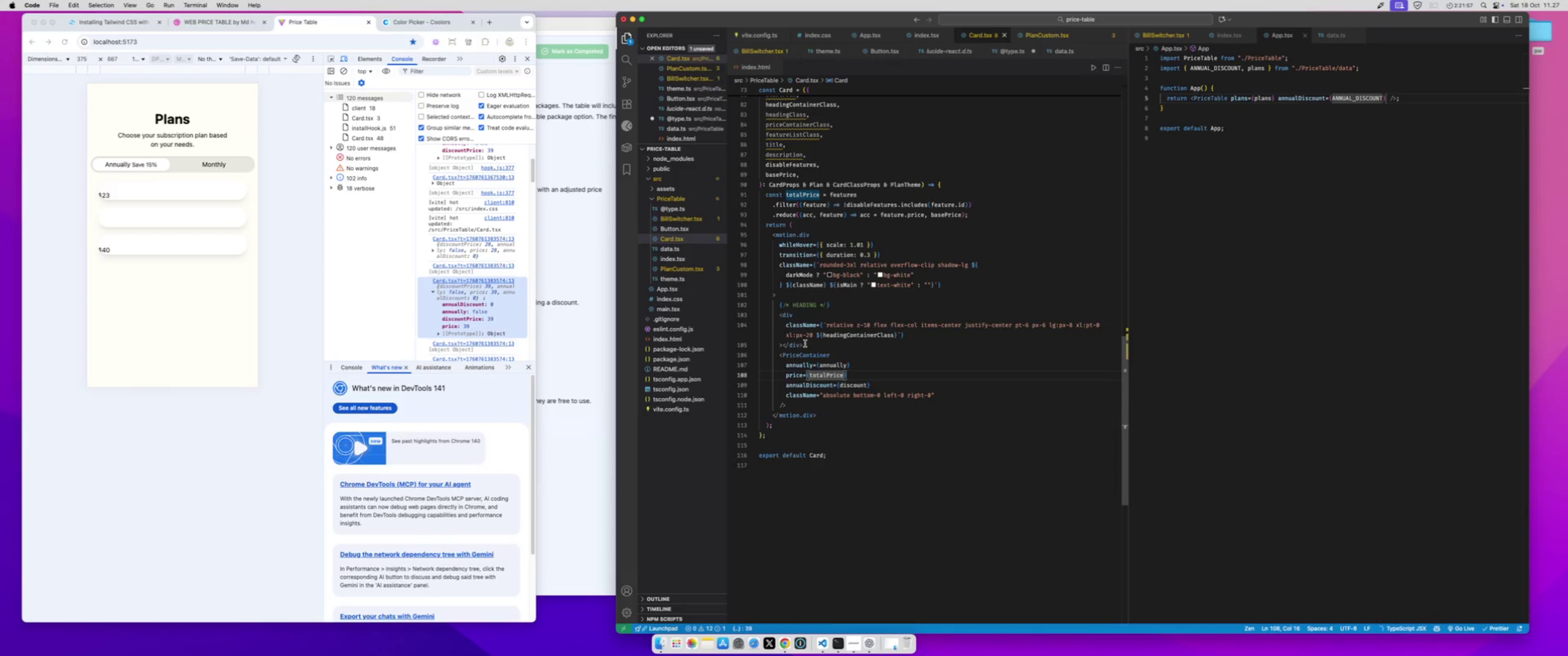 
left_click([807, 344])
 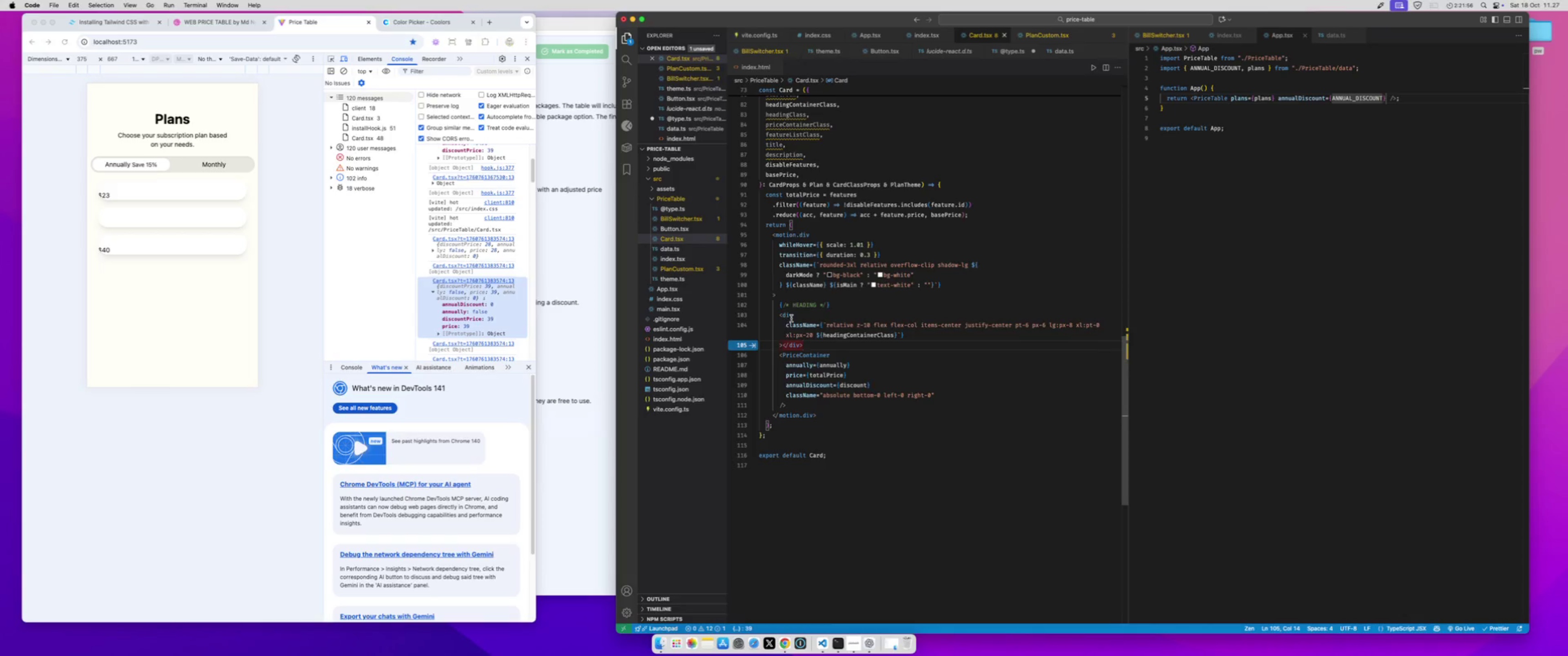 
scroll: coordinate [794, 286], scroll_direction: up, amount: 3.0
 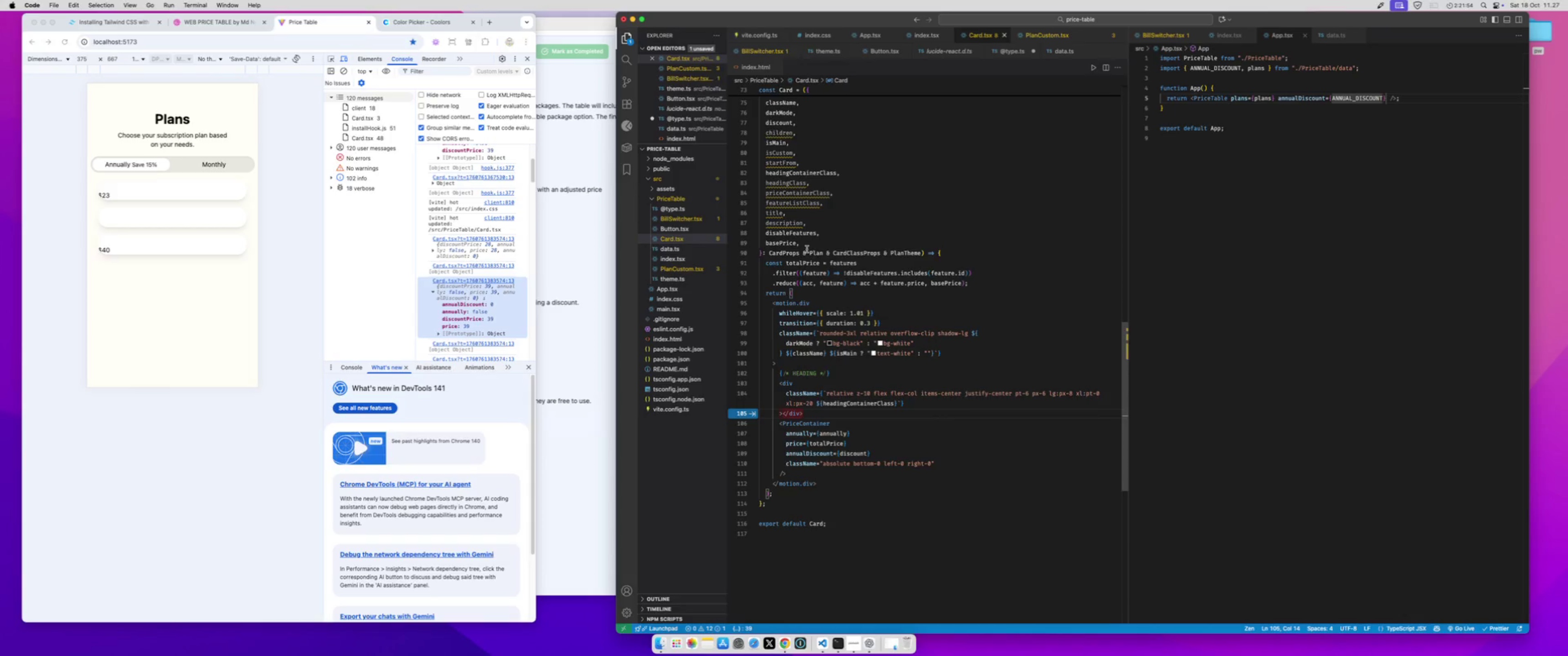 
left_click([808, 246])
 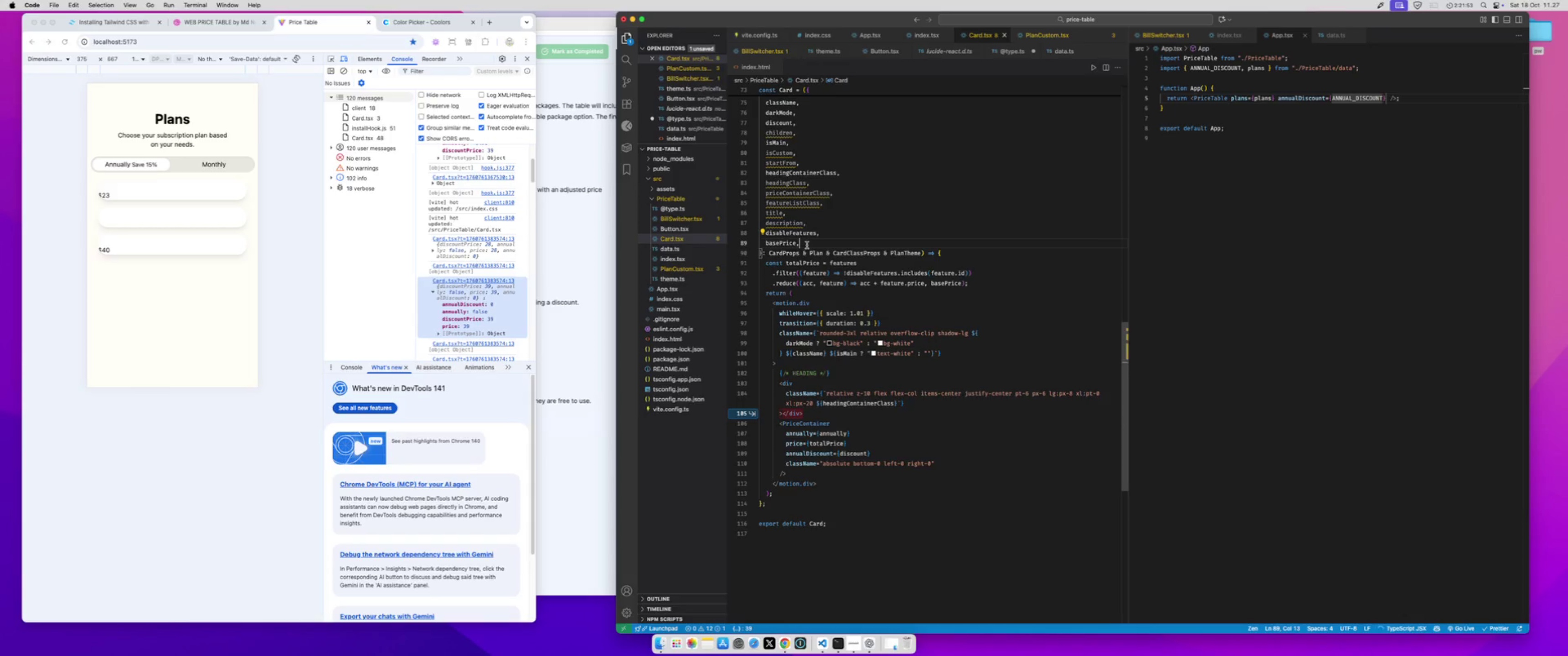 
key(Enter)
 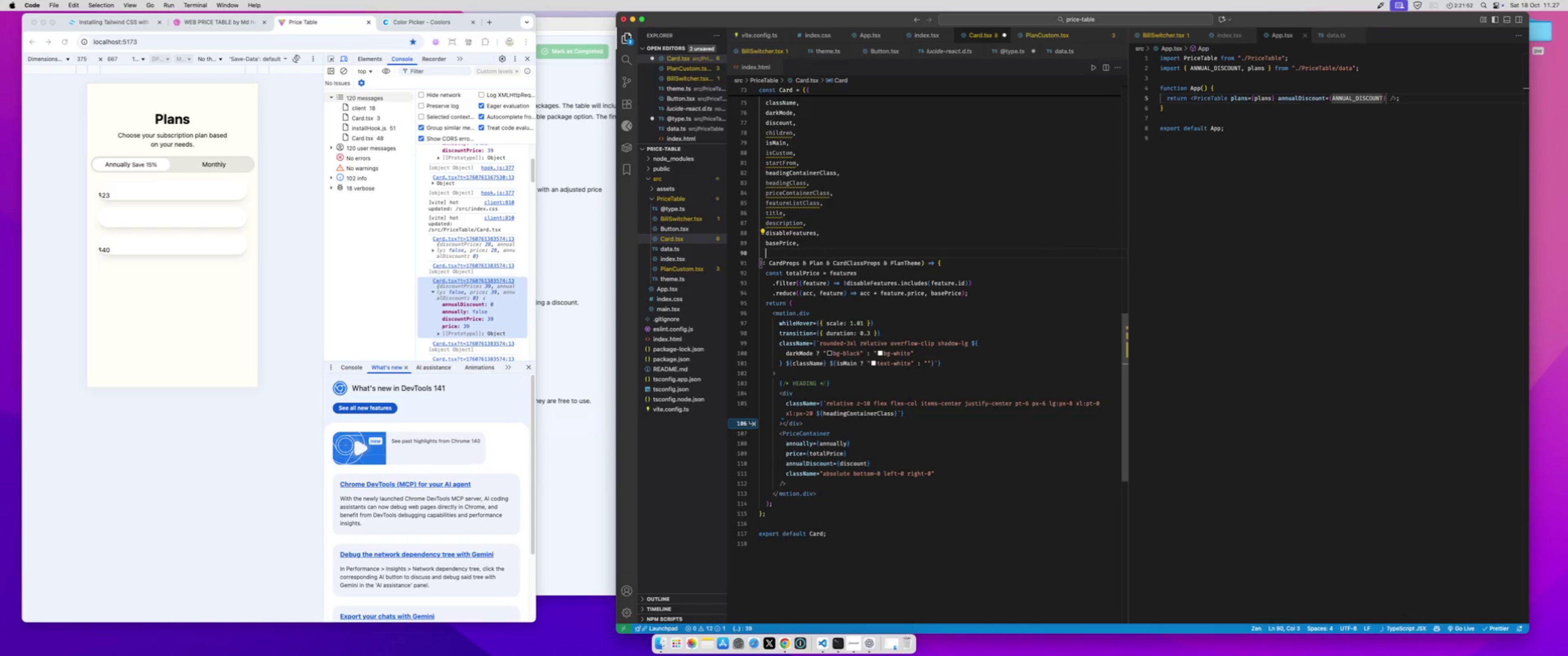 
type(Icon)
 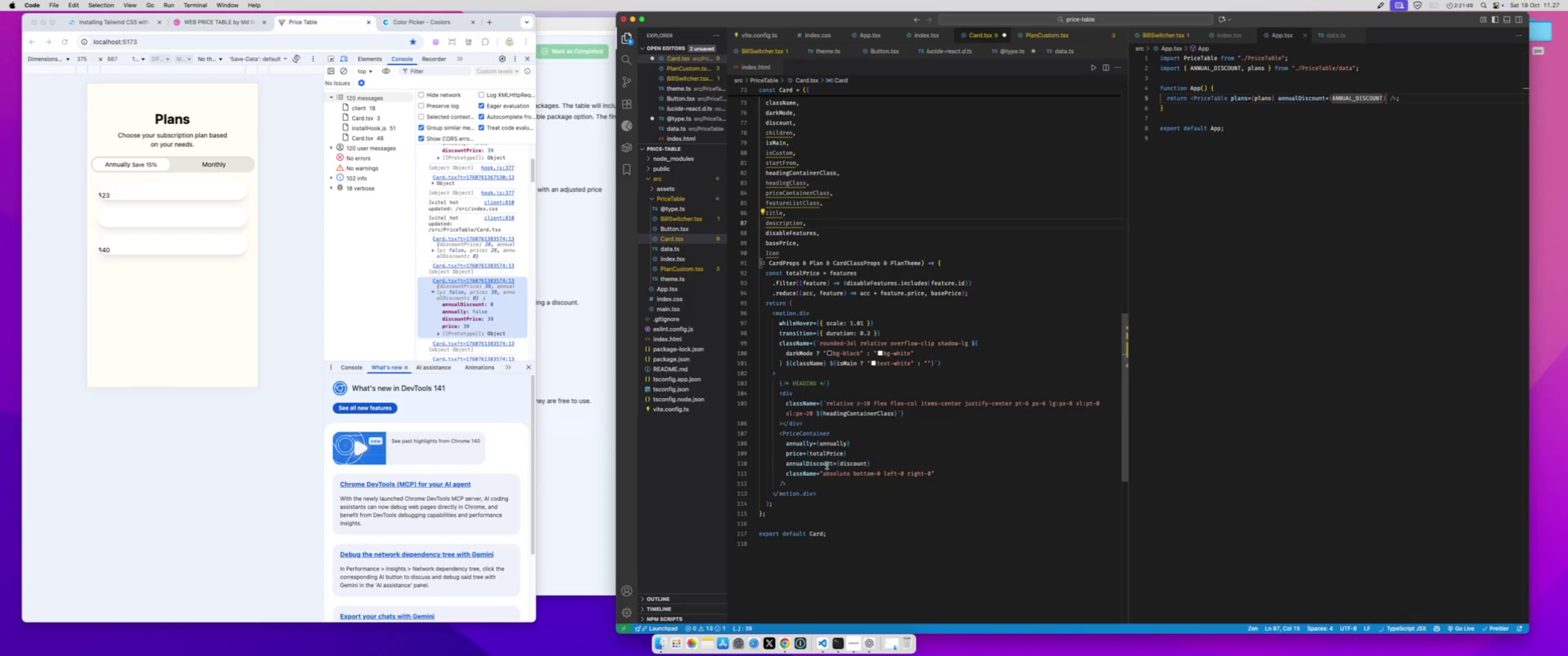 
left_click([818, 421])
 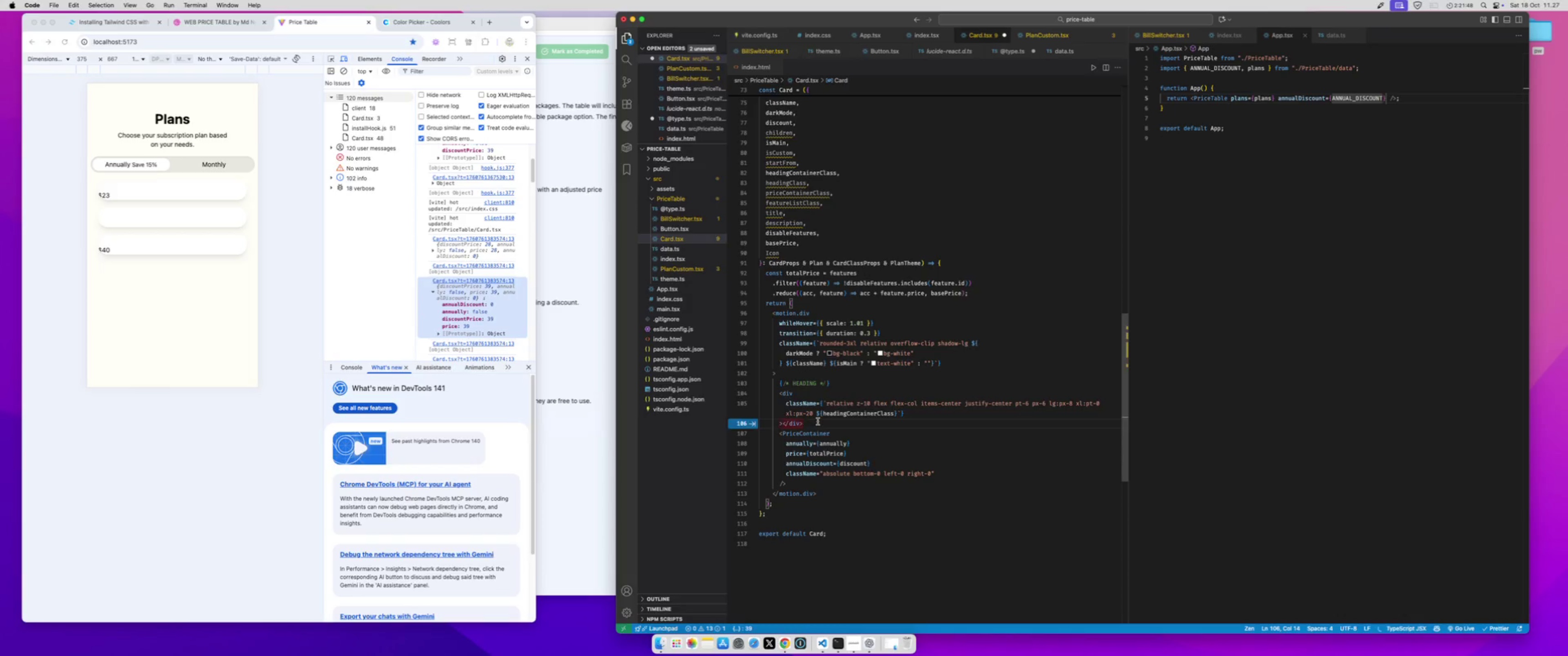 
key(ArrowLeft)
 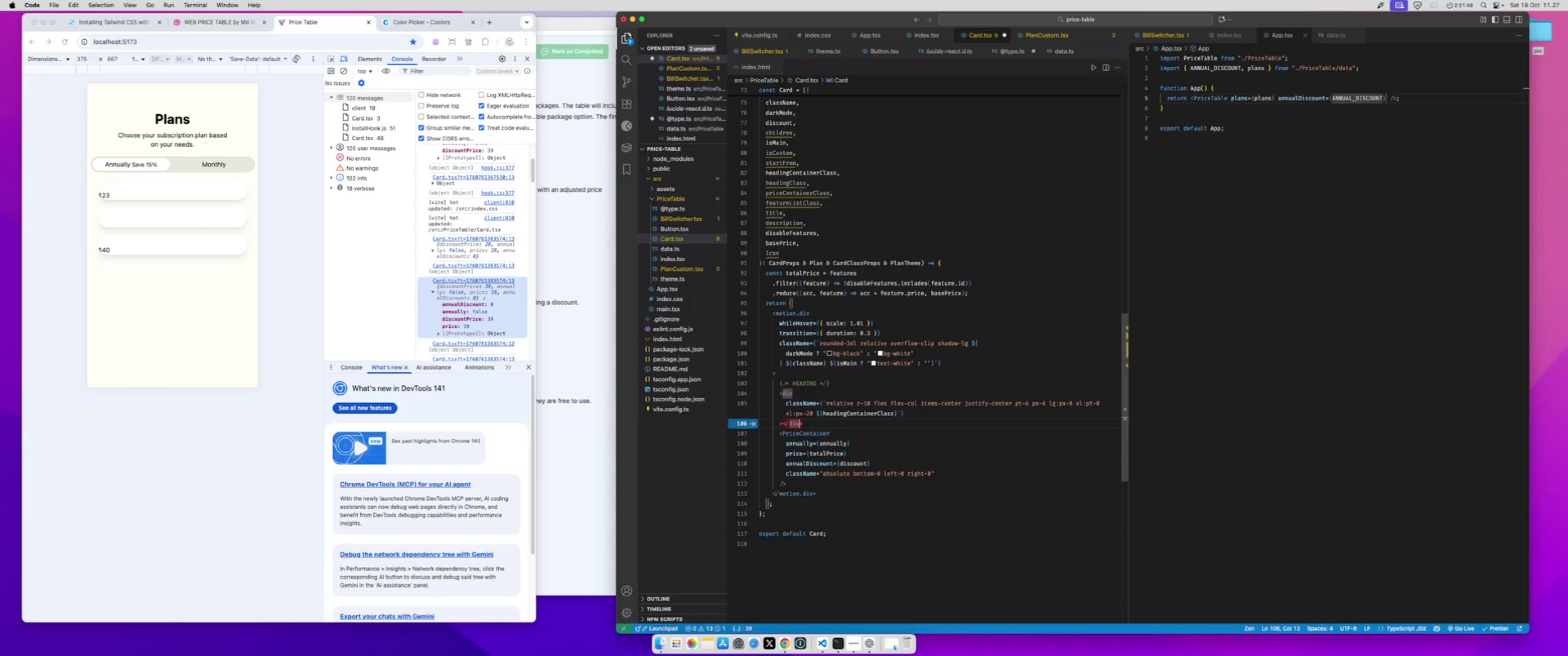 
key(ArrowLeft)
 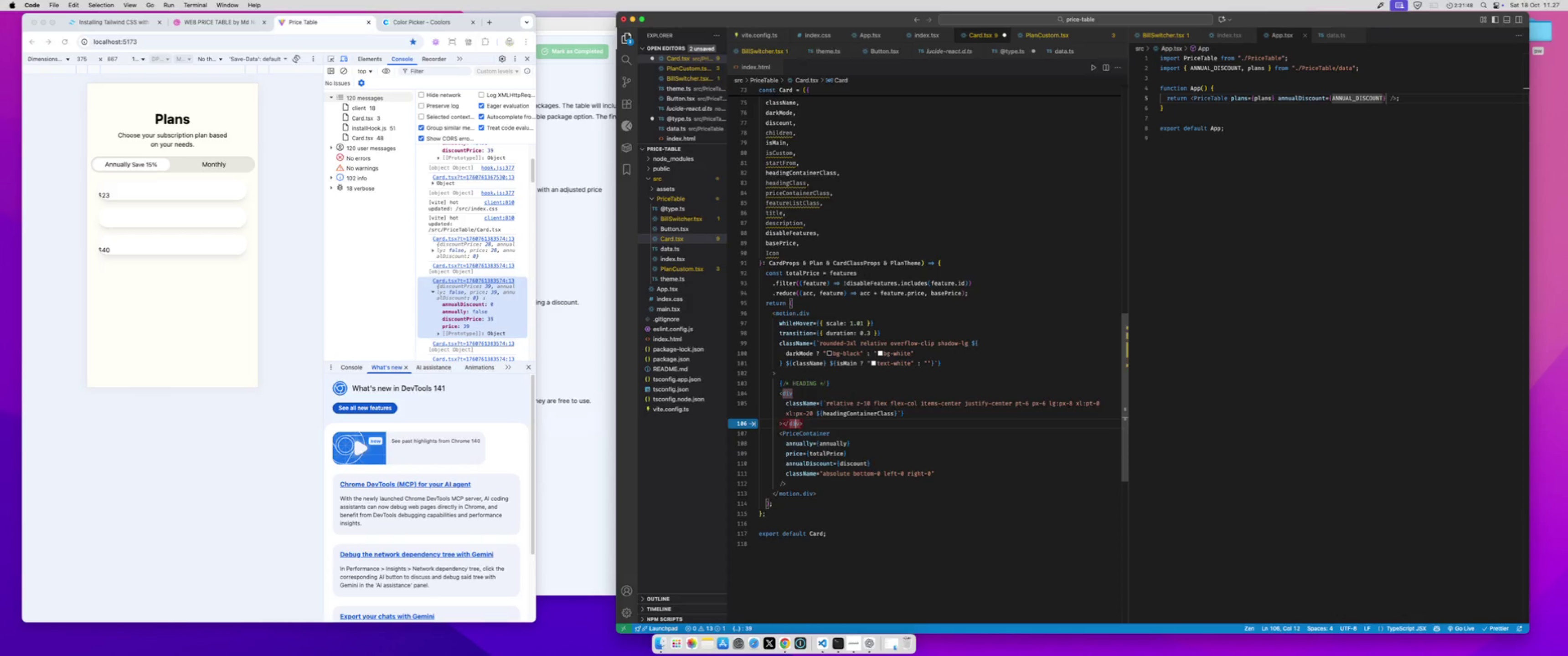 
key(ArrowLeft)
 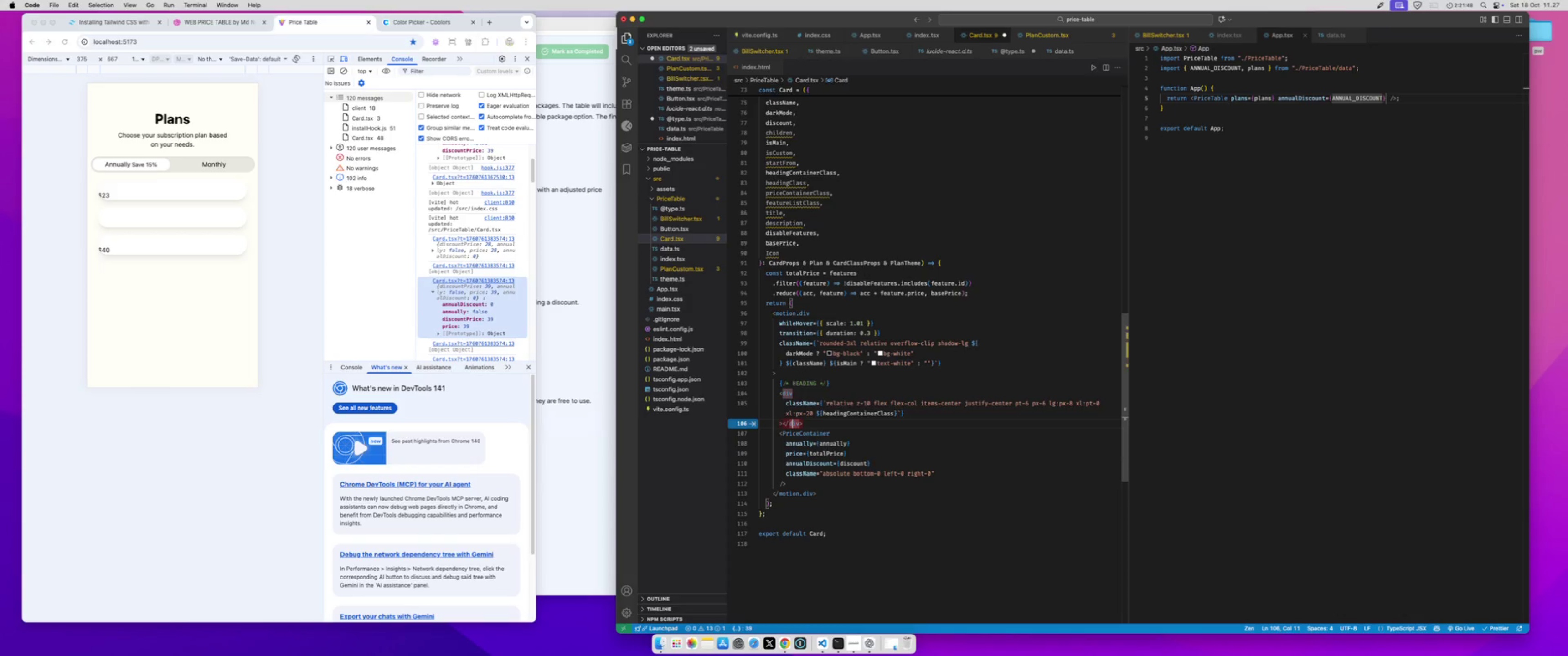 
key(ArrowLeft)
 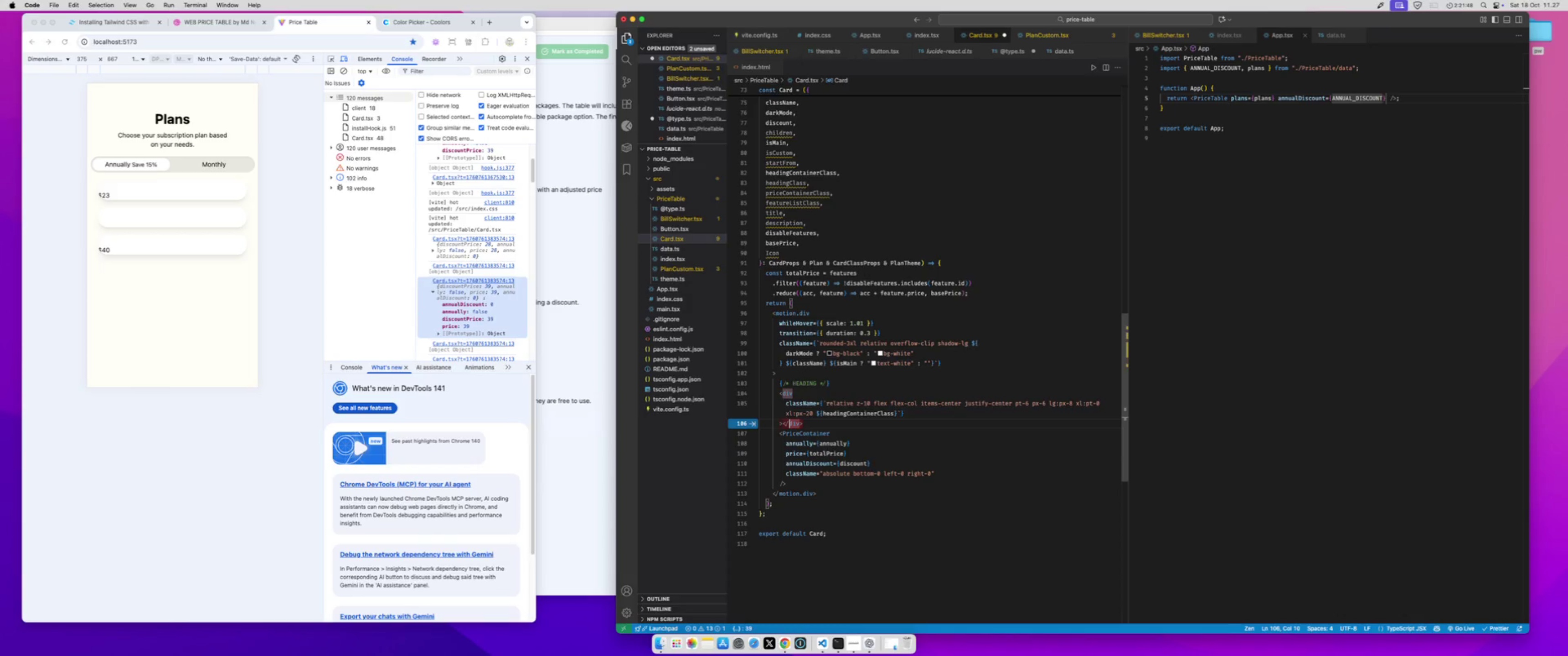 
key(ArrowLeft)
 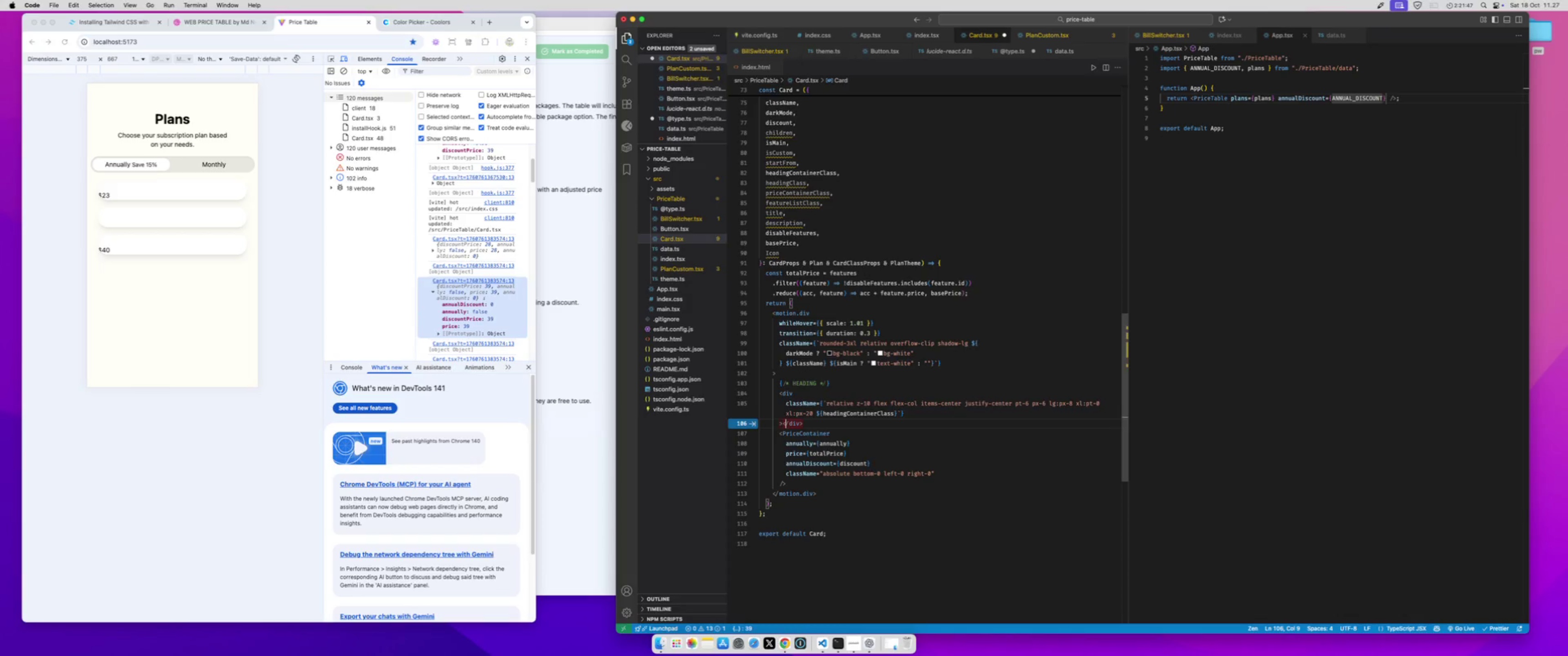 
key(ArrowLeft)
 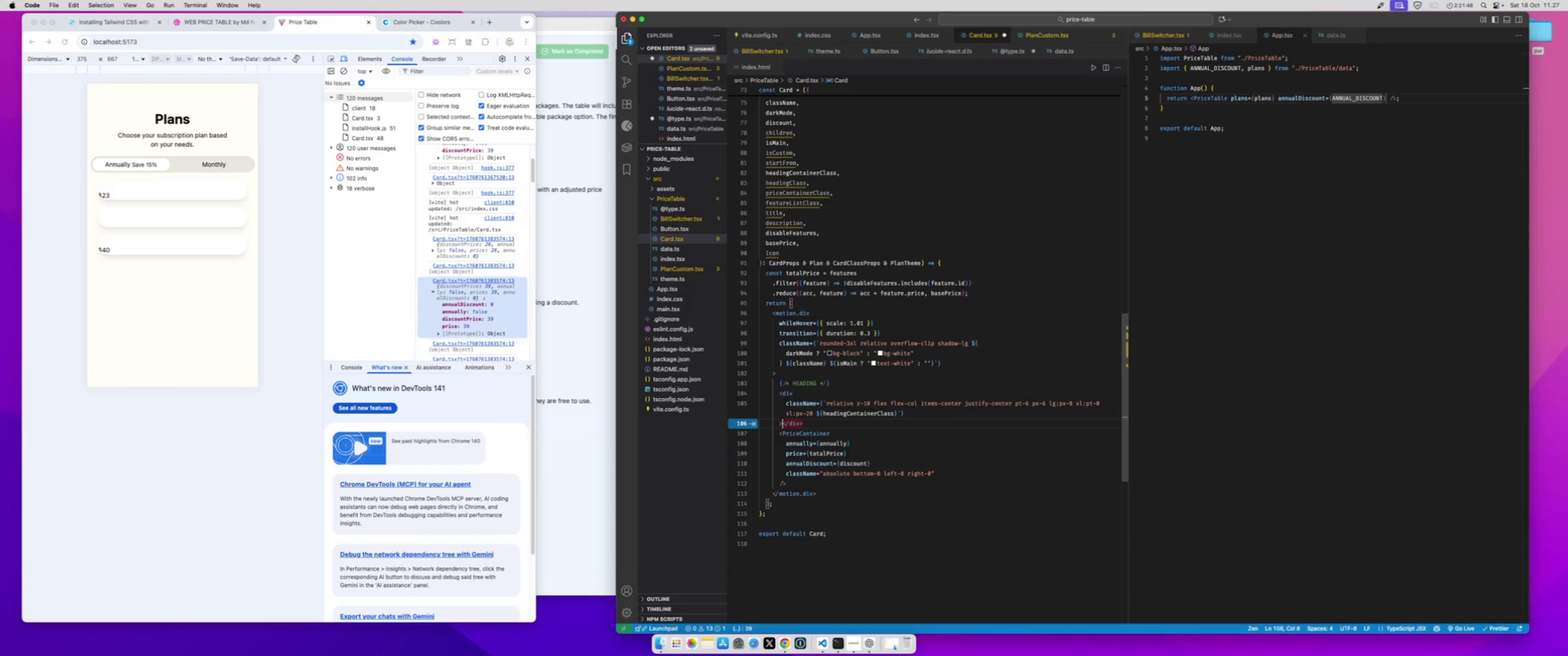 
key(Enter)
 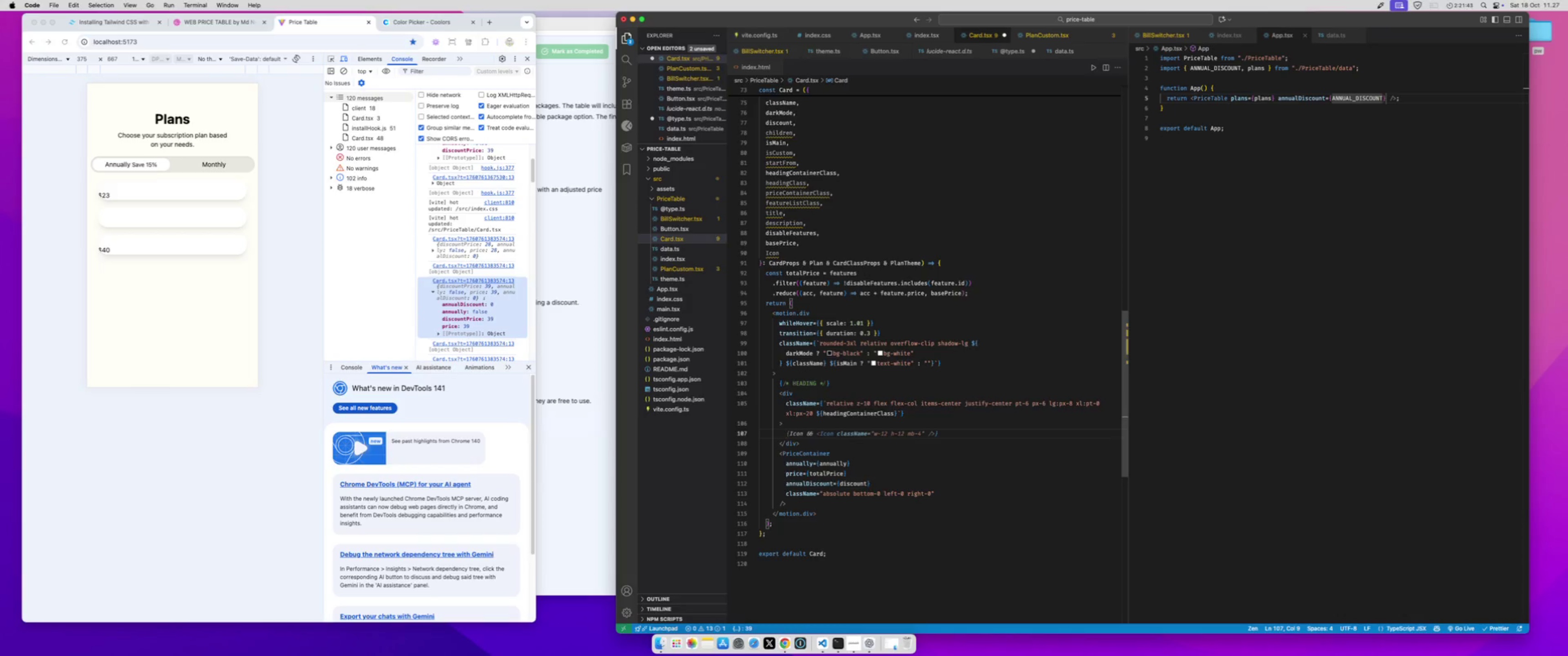 
type(<div>)
 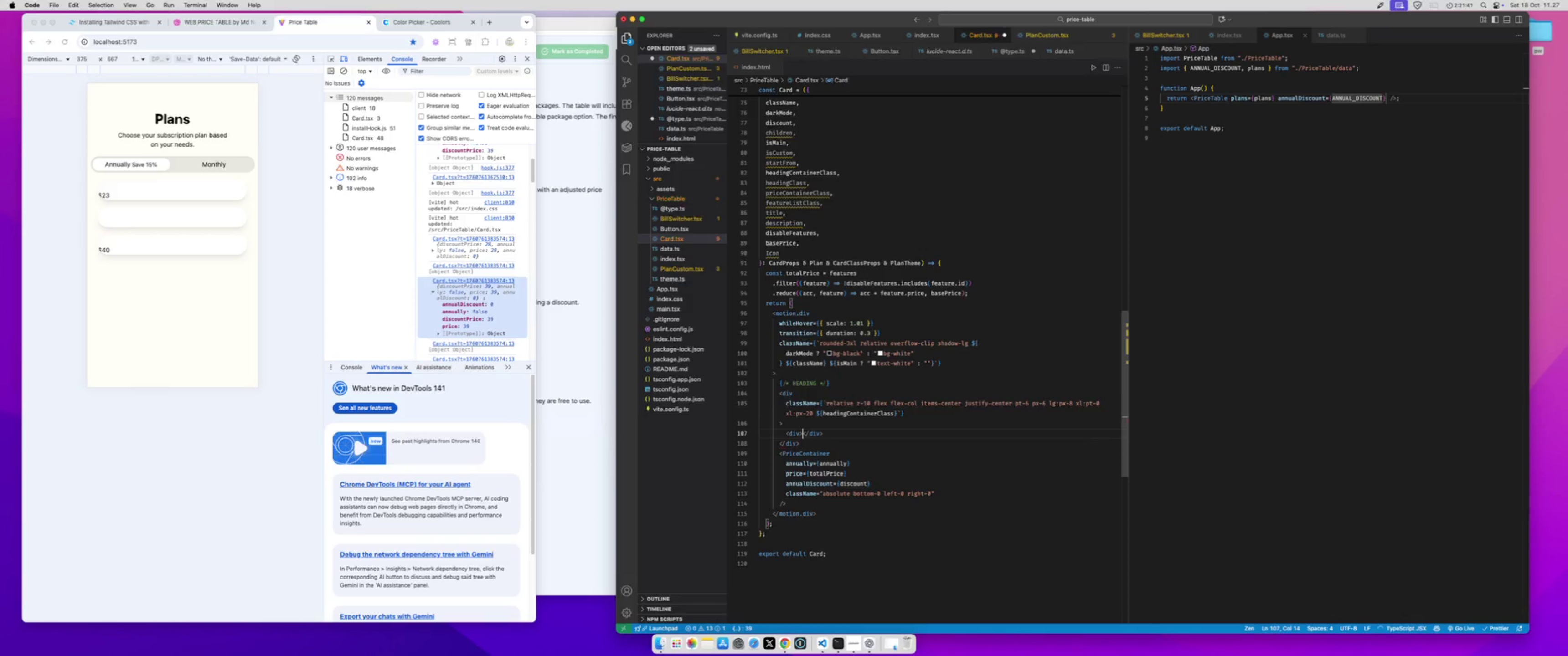 
 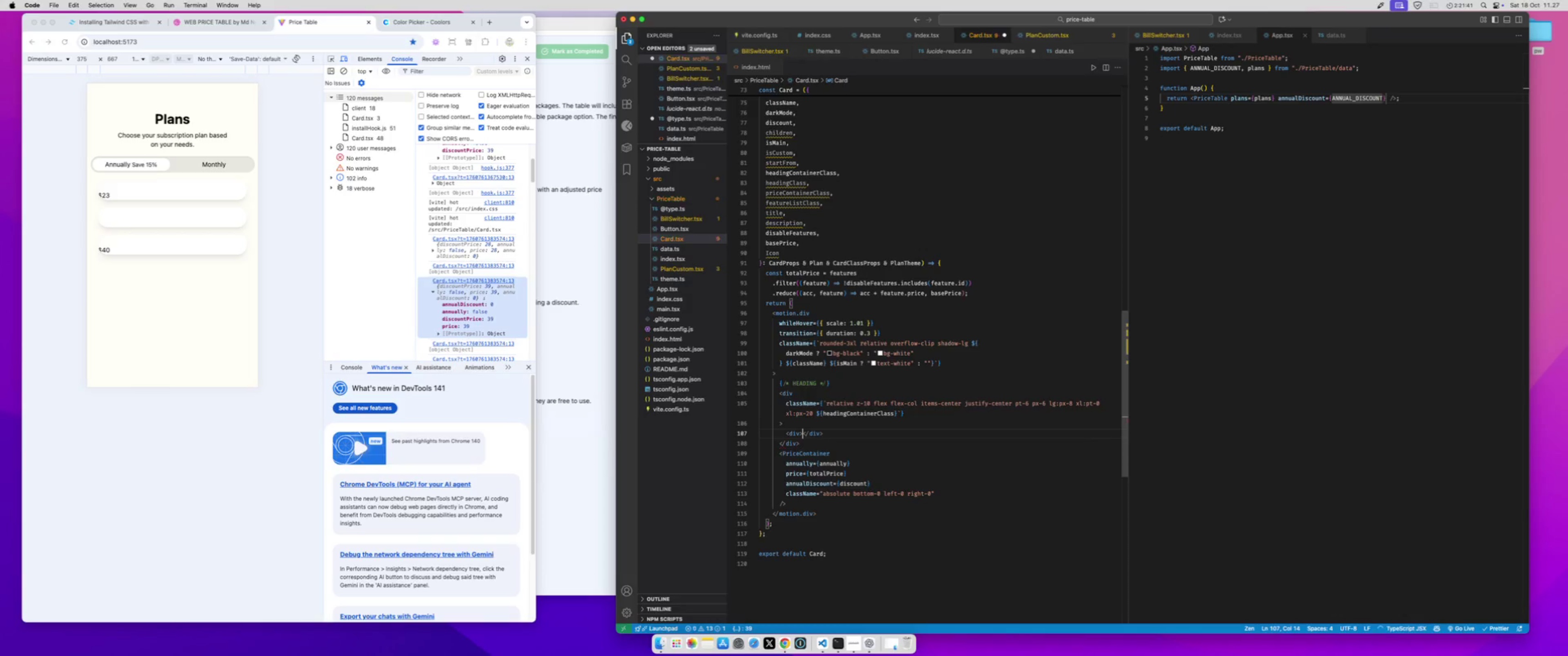 
key(Enter)
 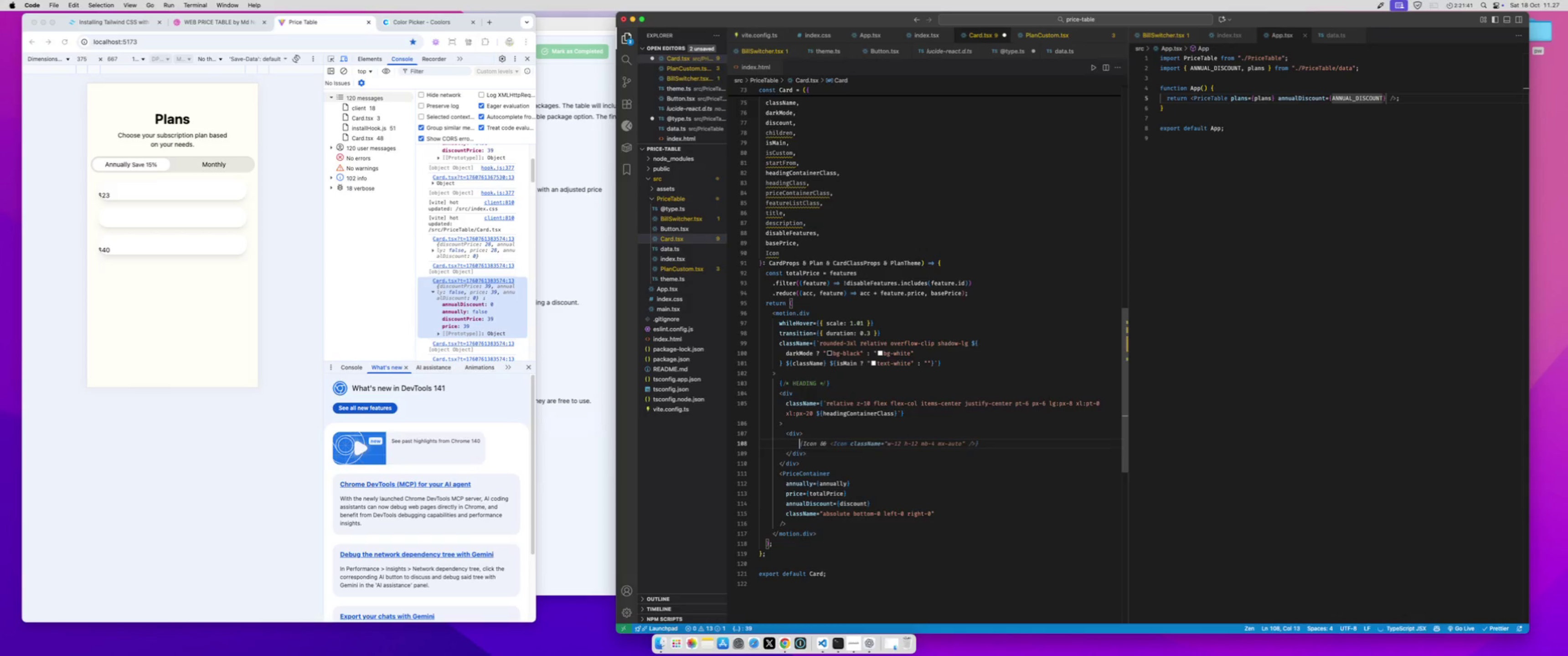 
key(ArrowUp)
 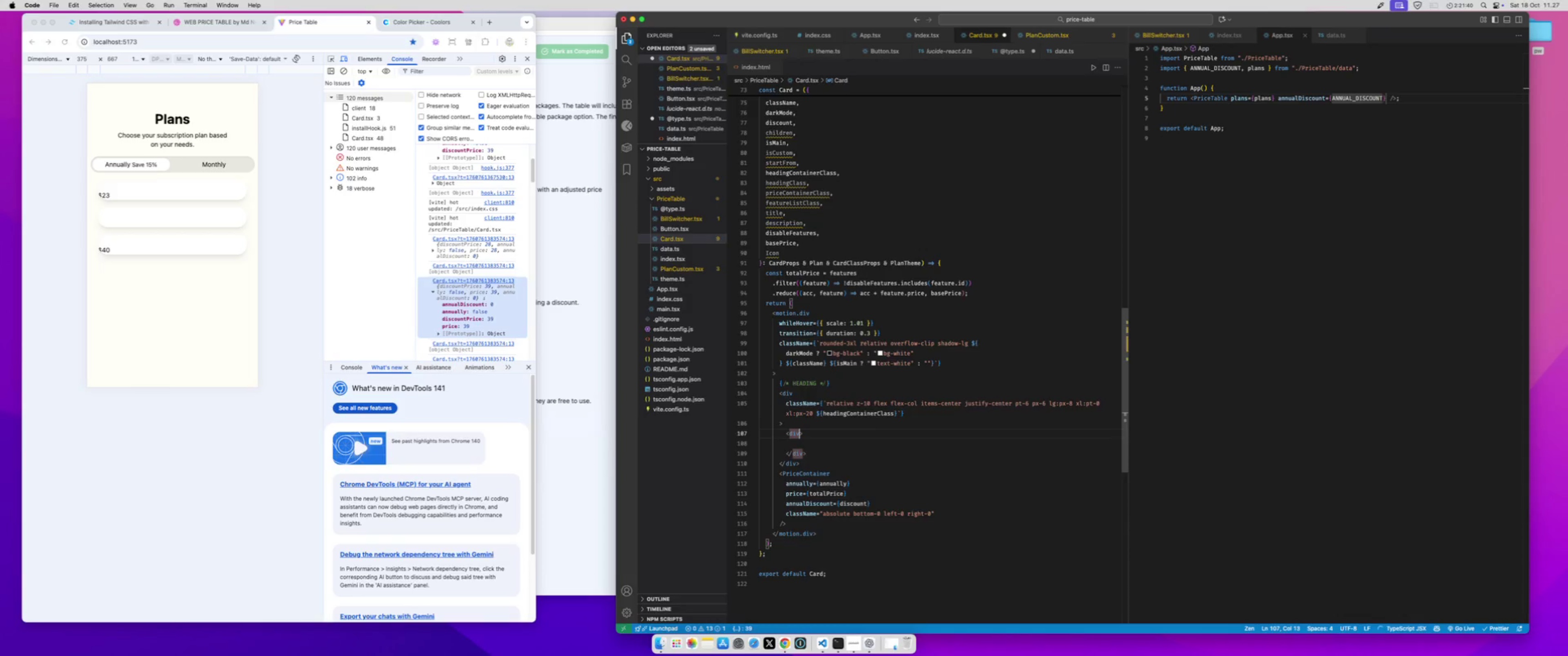 
type( clas)
 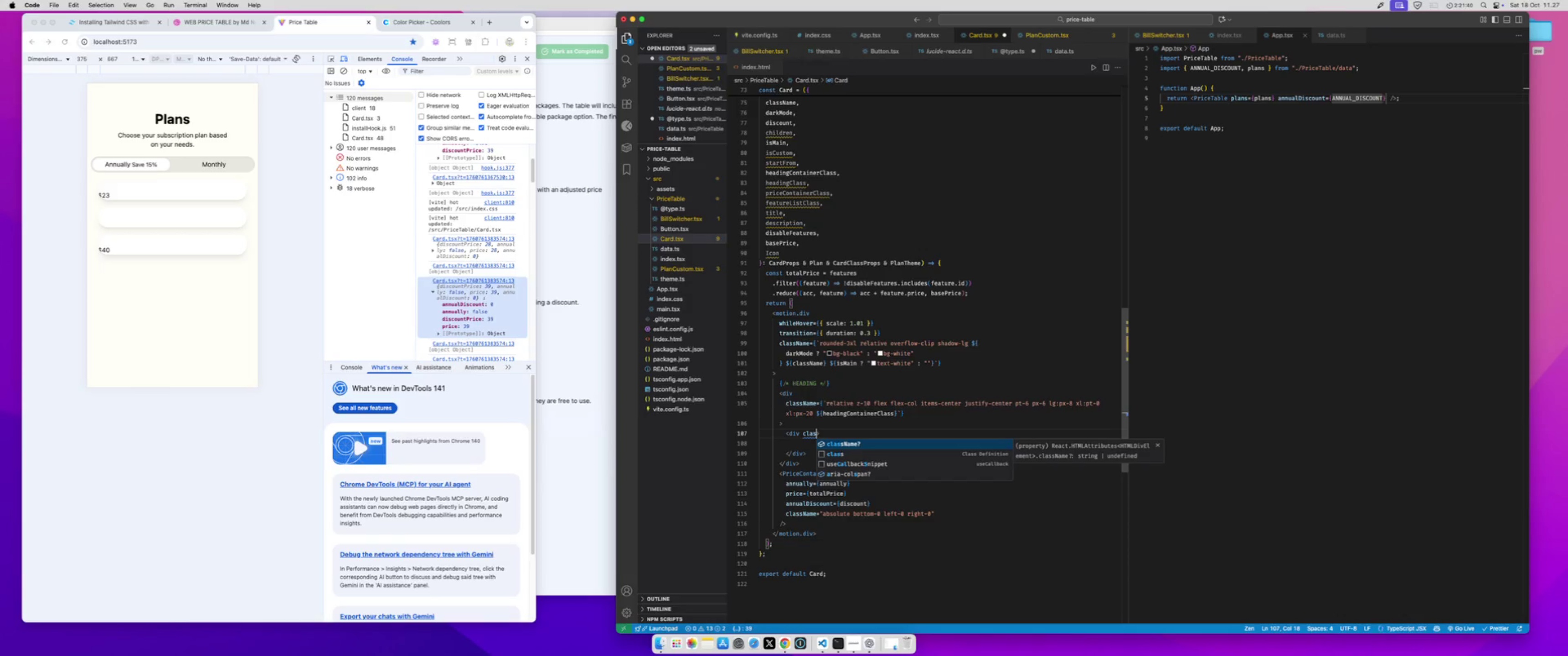 
key(Enter)
 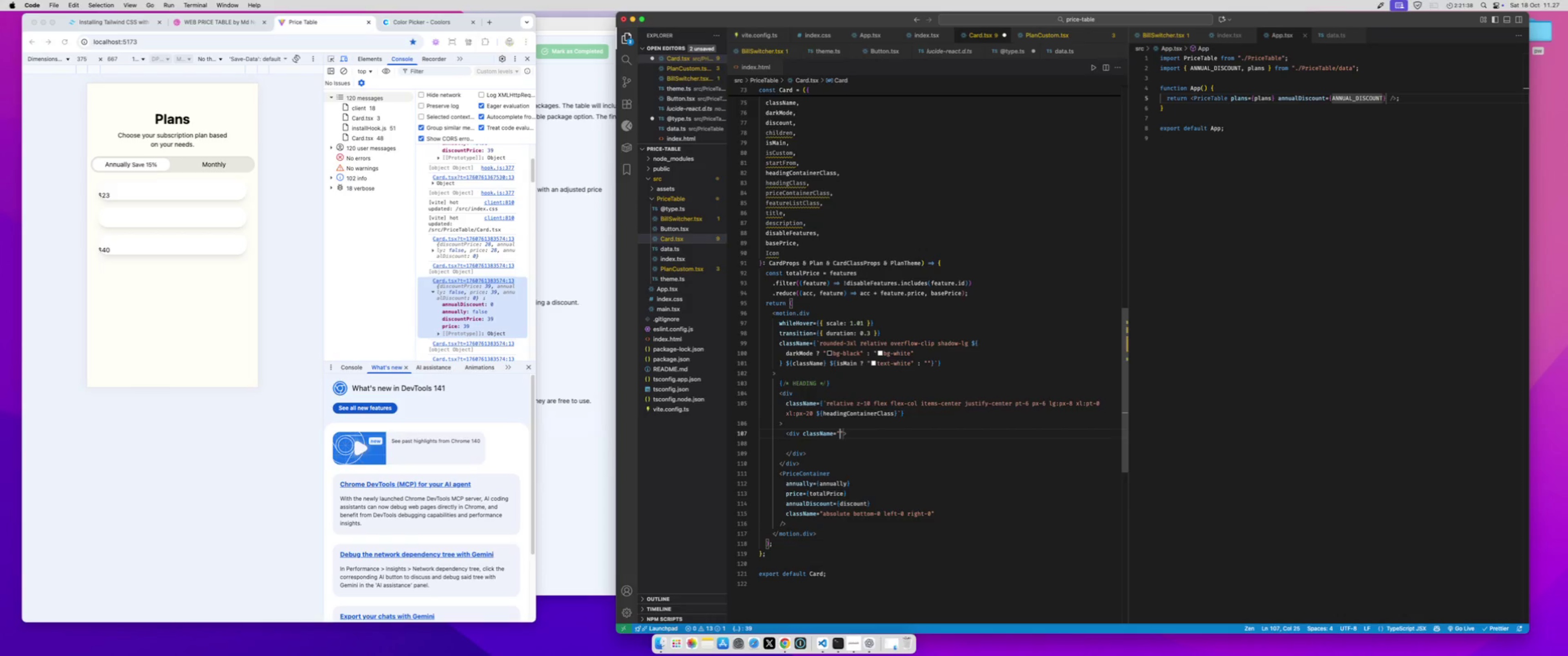 
key(ArrowRight)
 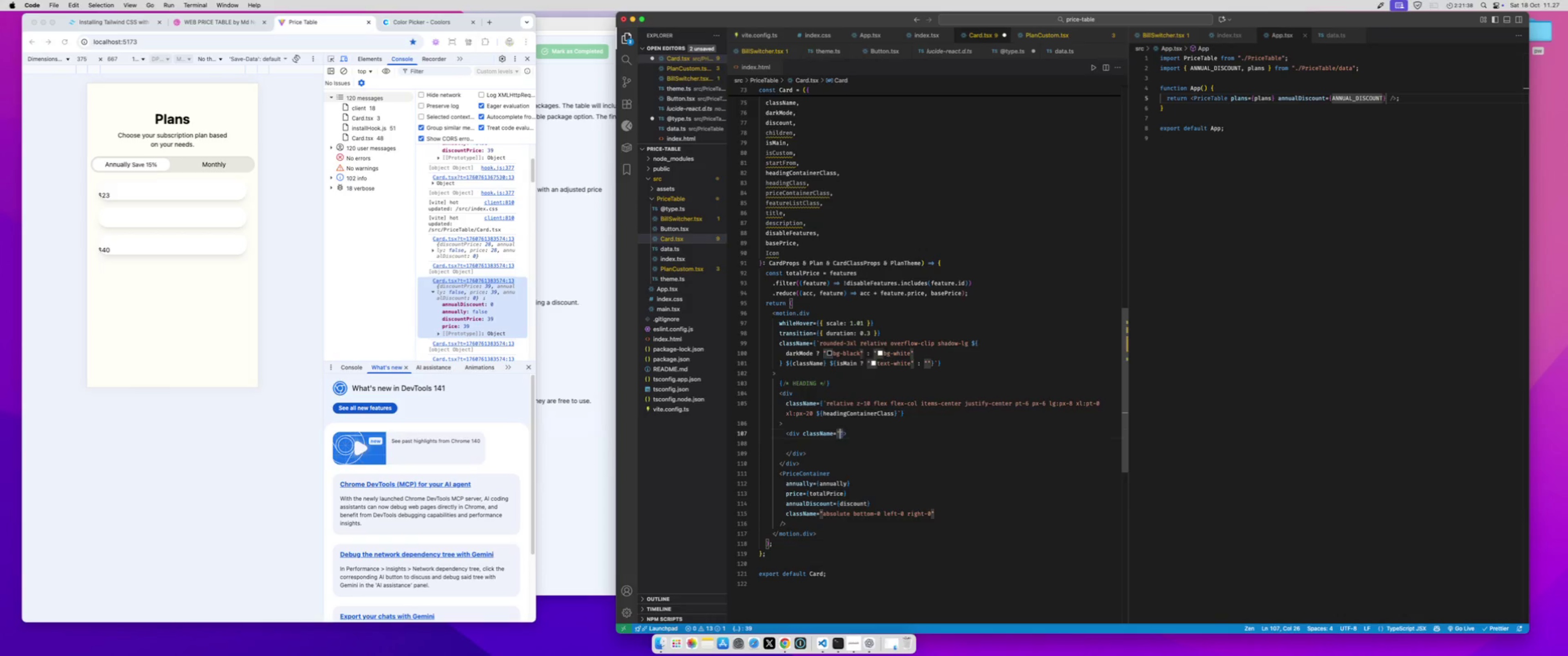 
key(Shift+ArrowLeft)
 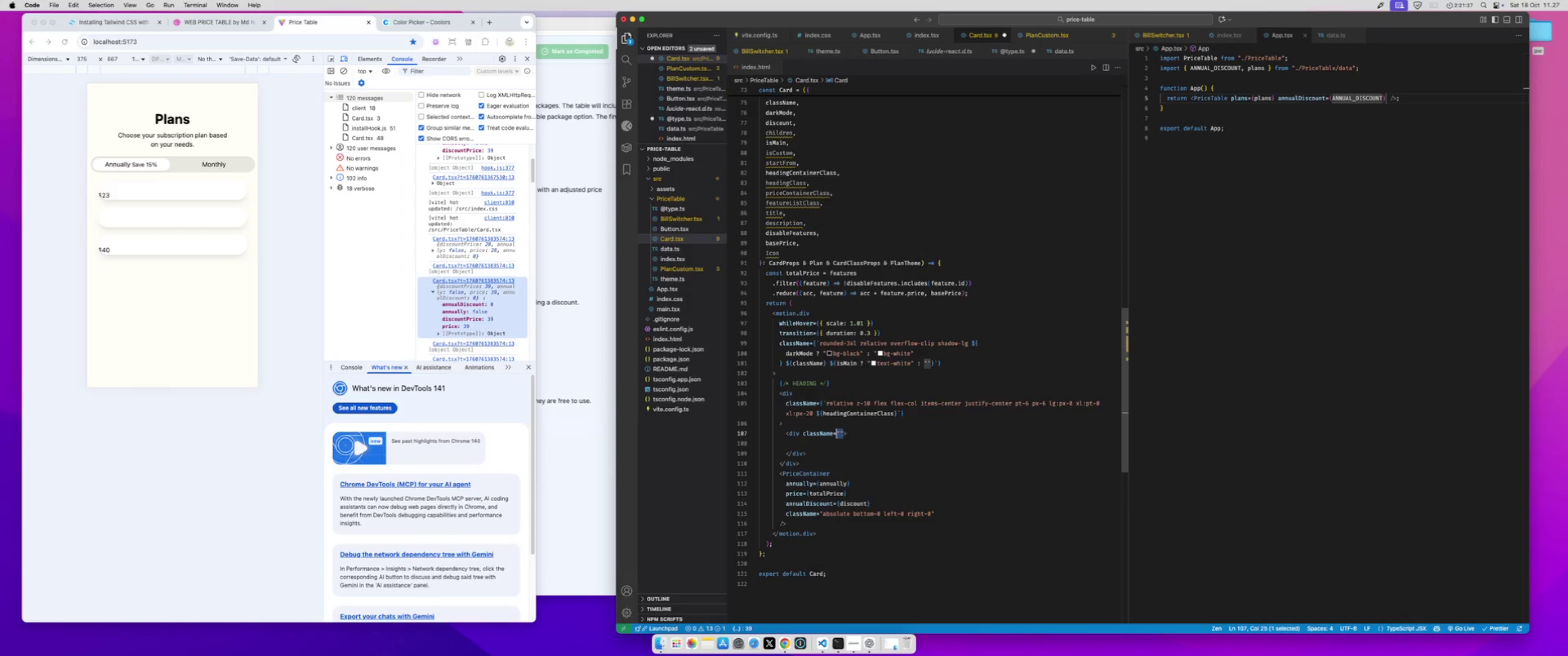 
key(Shift+ArrowLeft)
 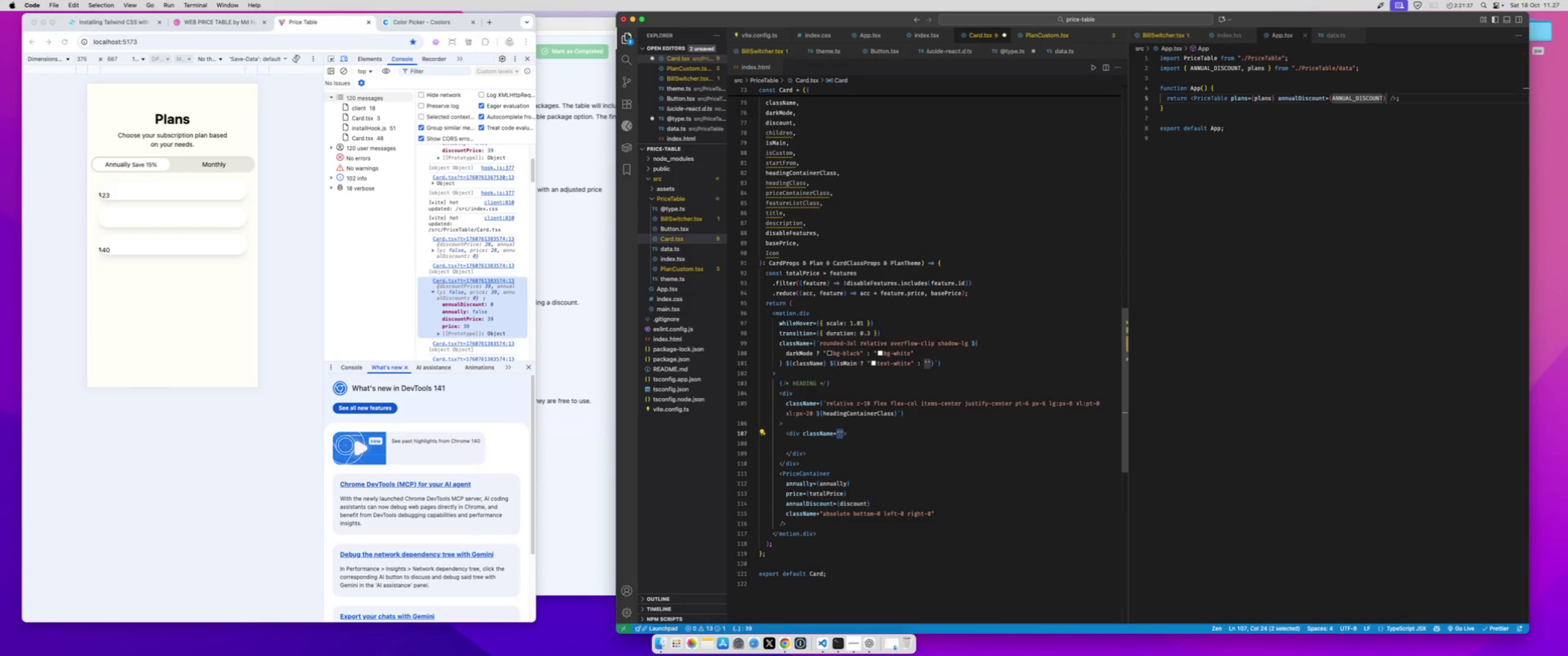 
type({heading)
 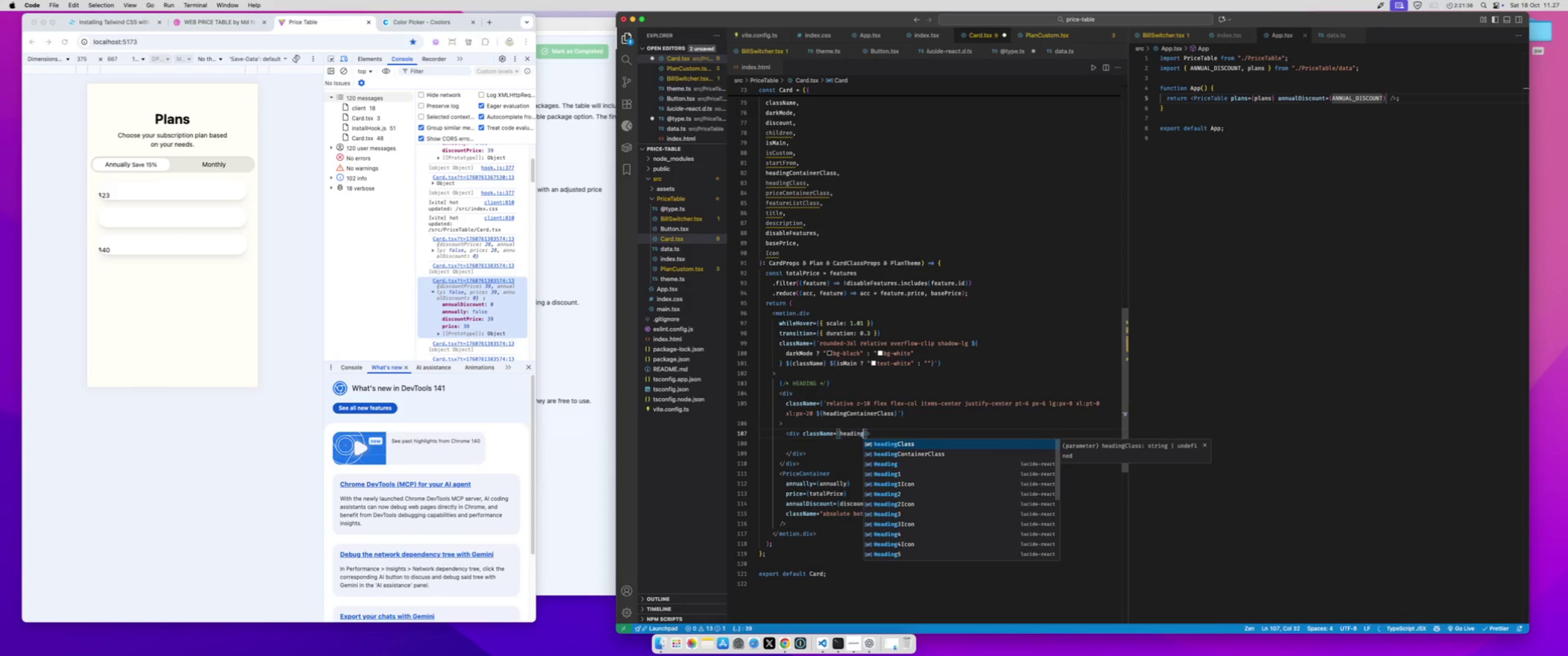 
hold_key(key=ShiftLeft, duration=0.35)
 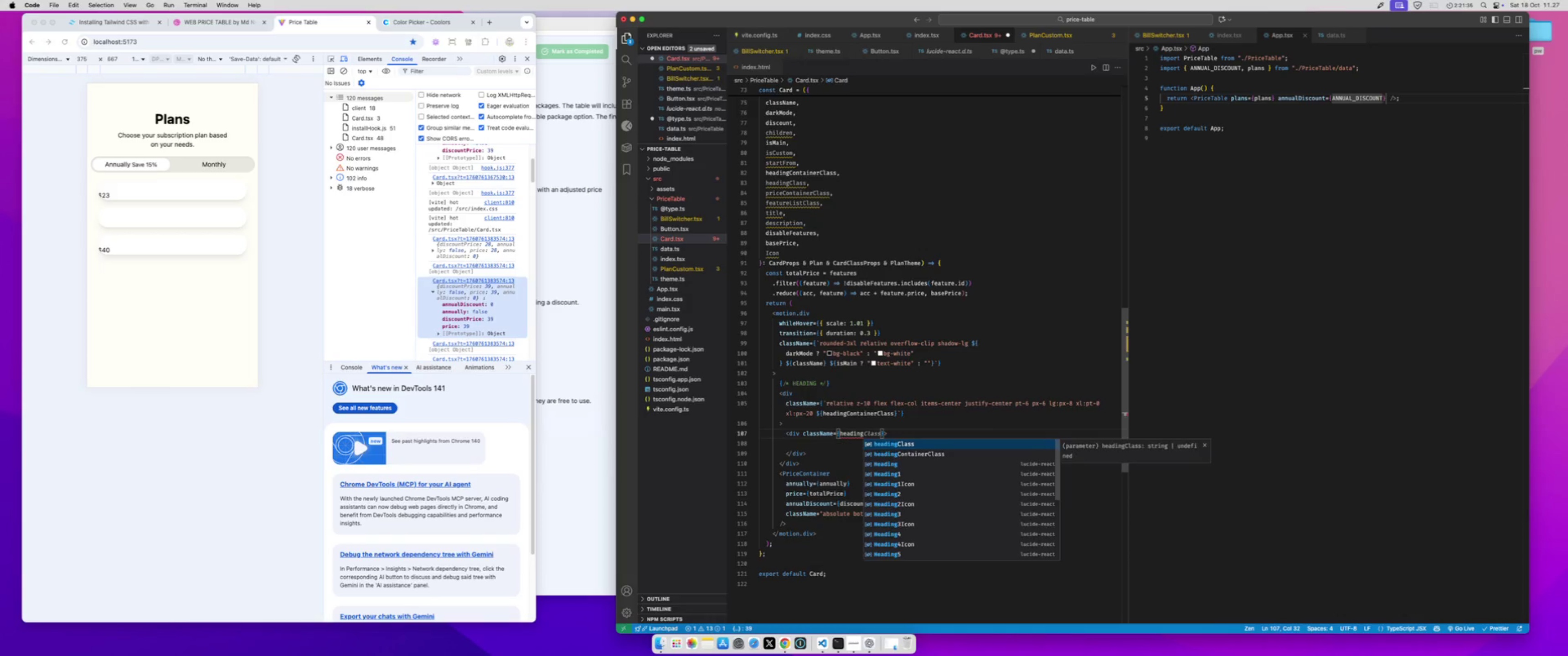 
key(Enter)
 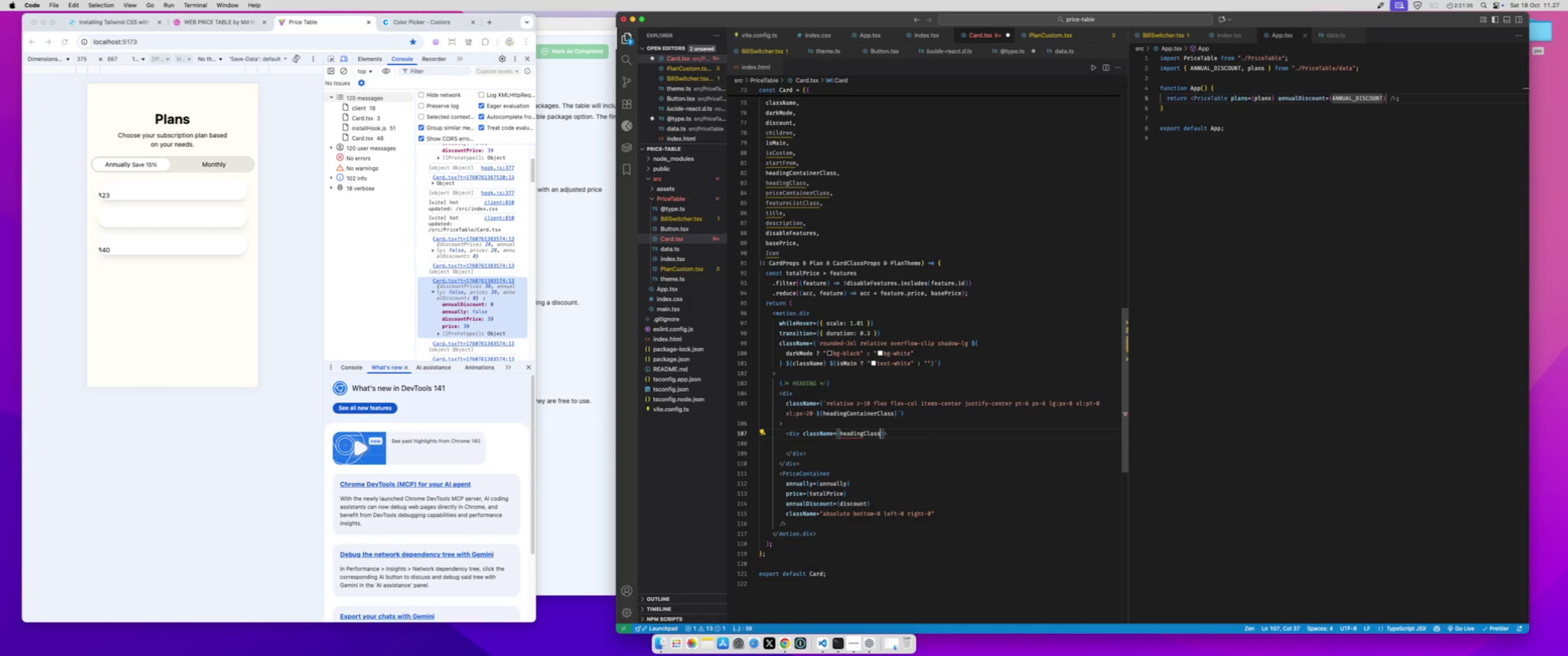 
key(Meta+S)
 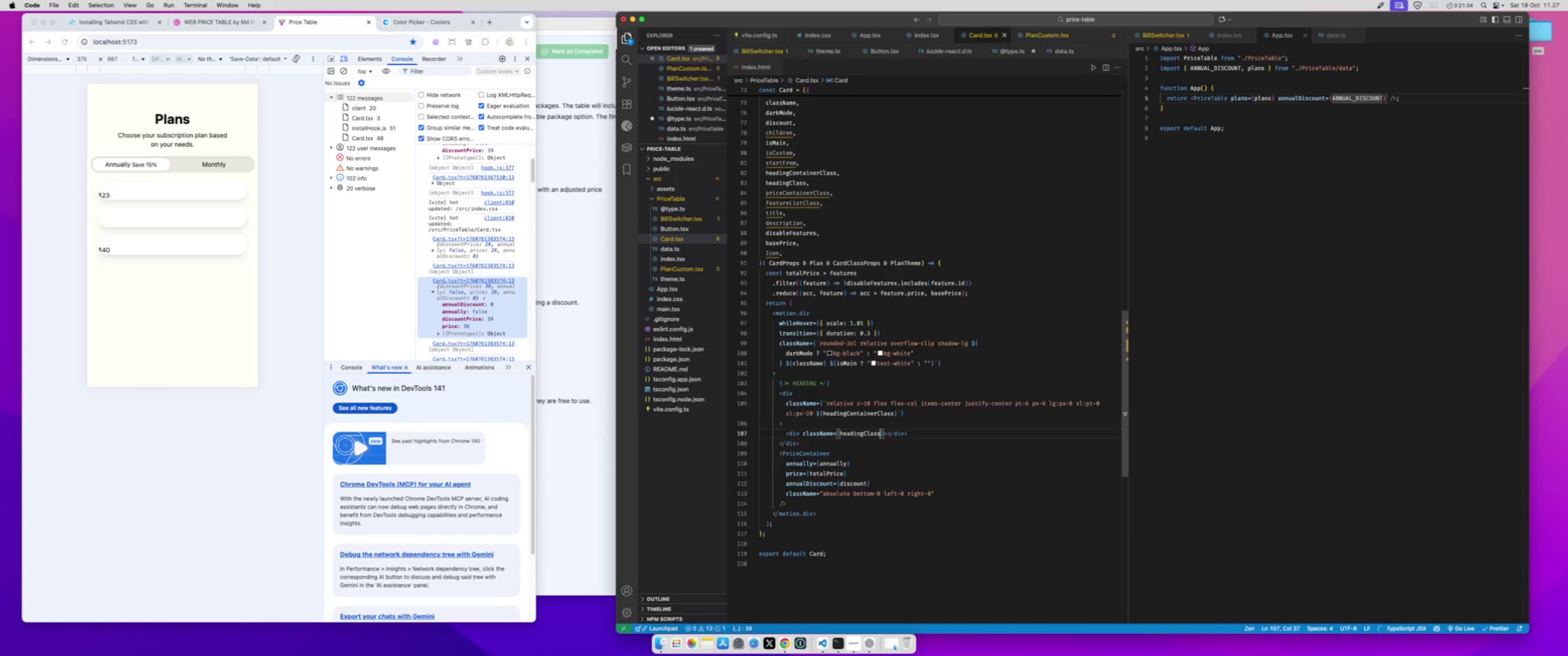 
key(ArrowRight)
 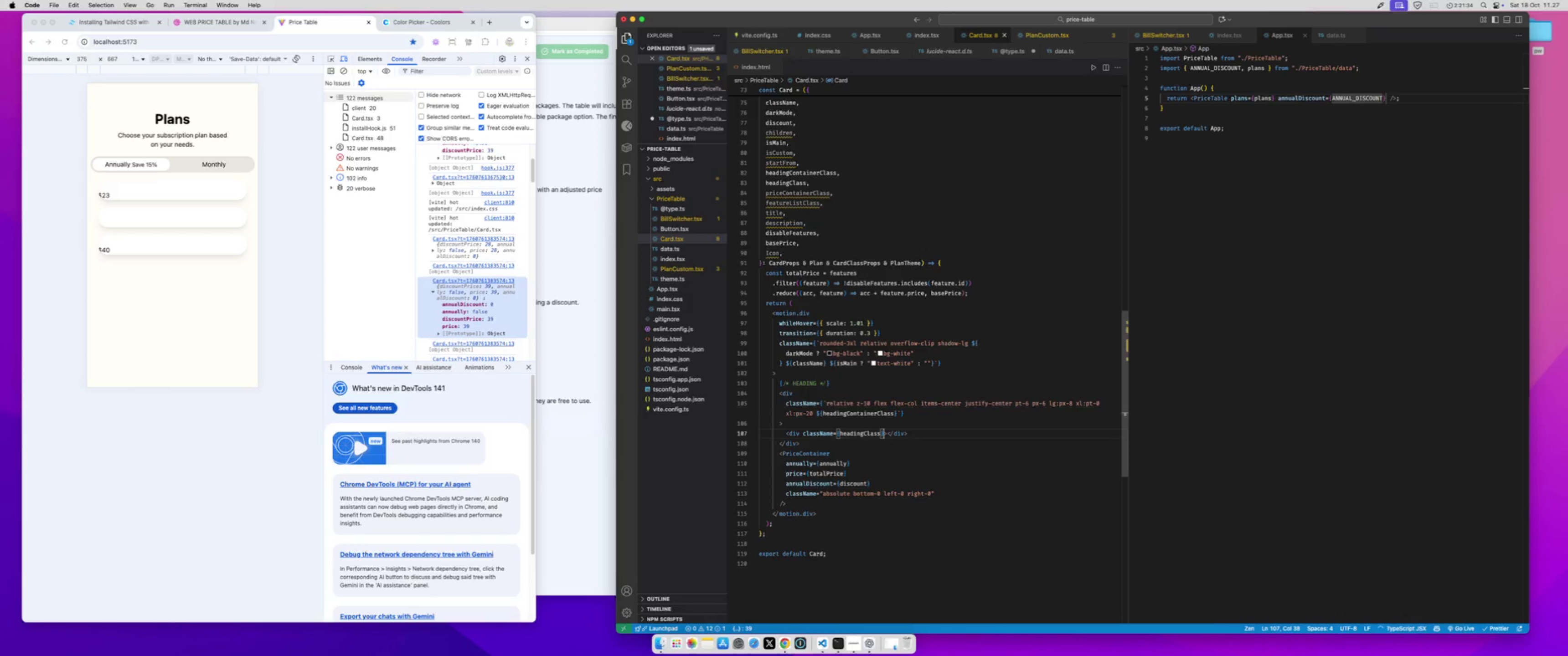 
key(ArrowRight)
 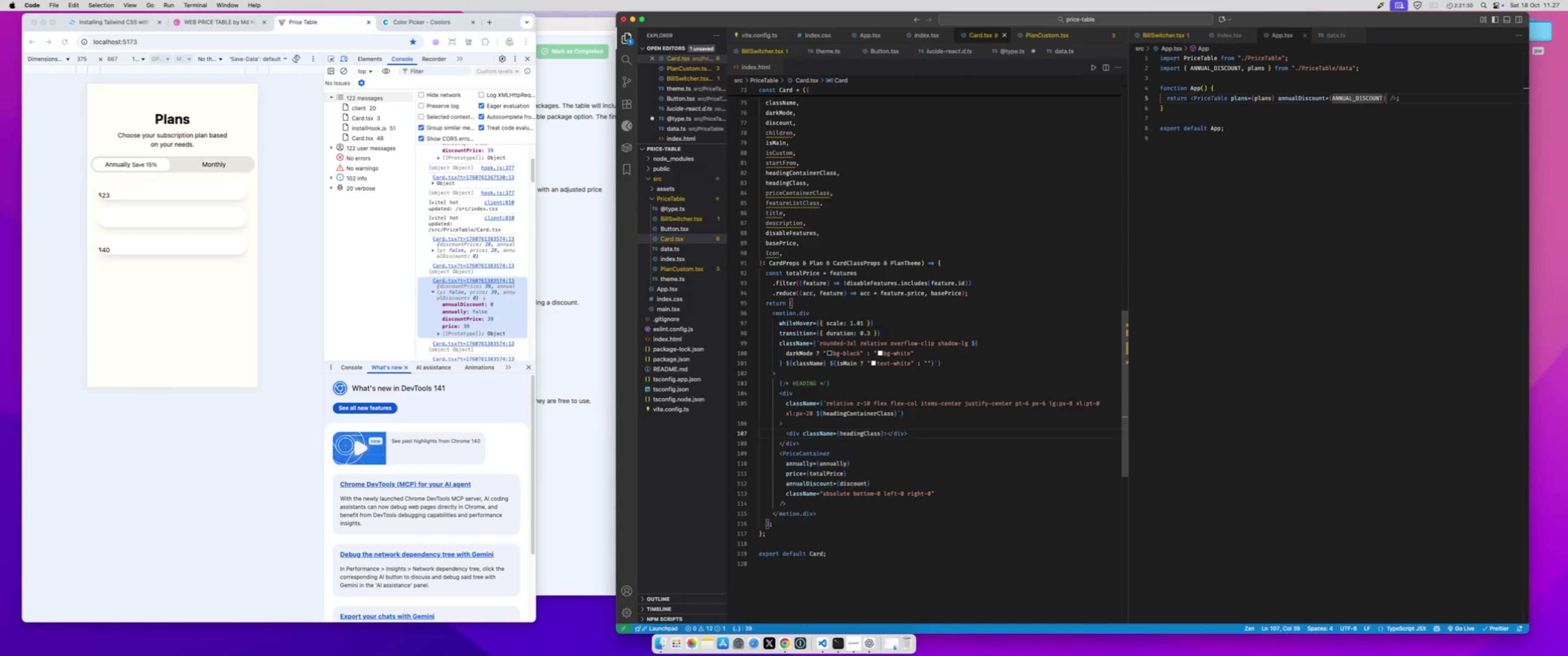 
wait(8.46)
 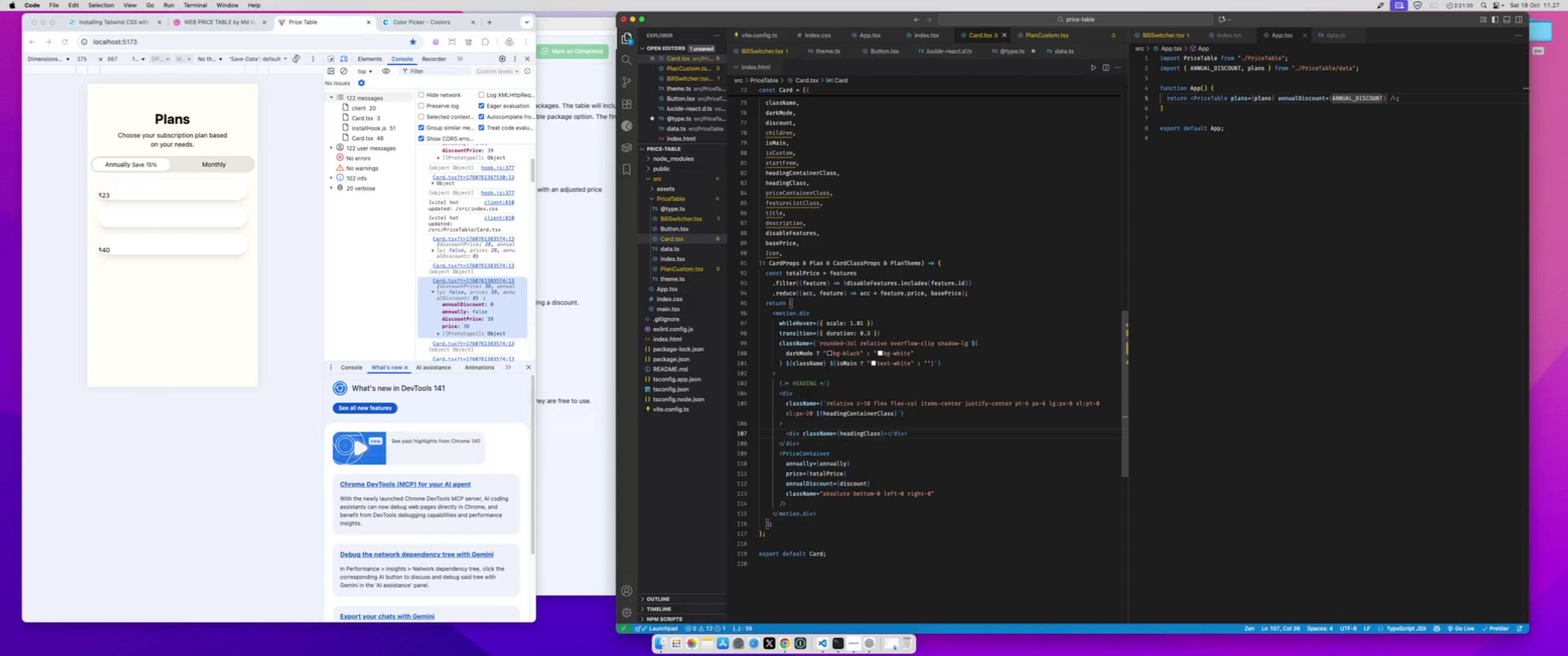 
key(Enter)
 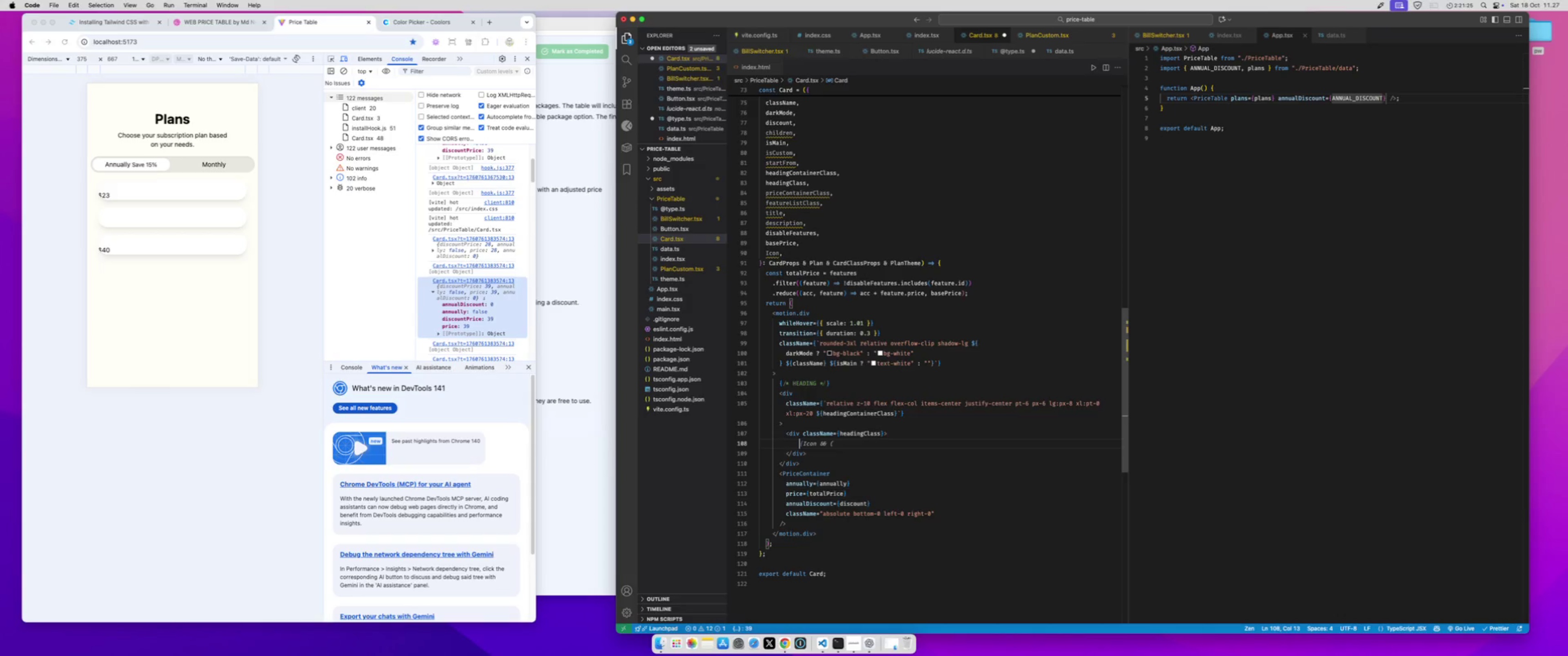 
type(<div><Icon /)
 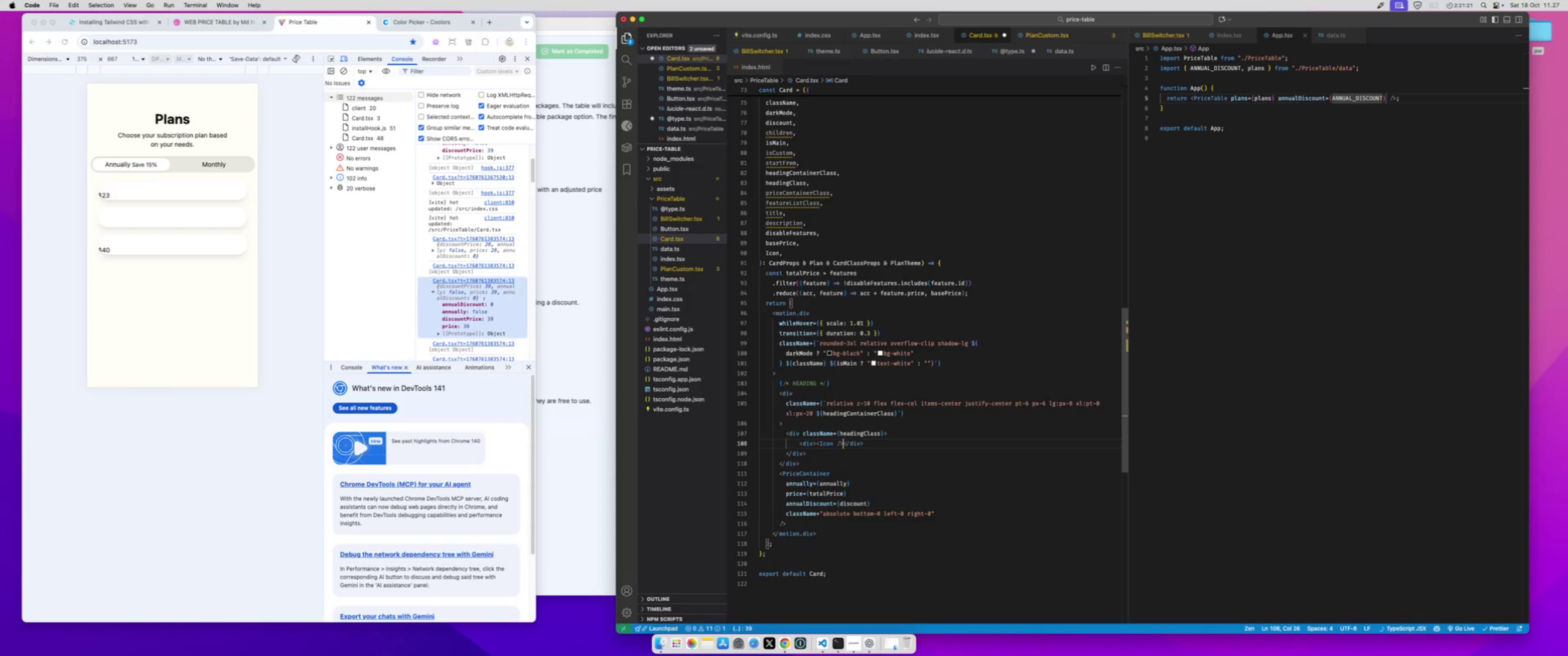 
key(Meta+S)
 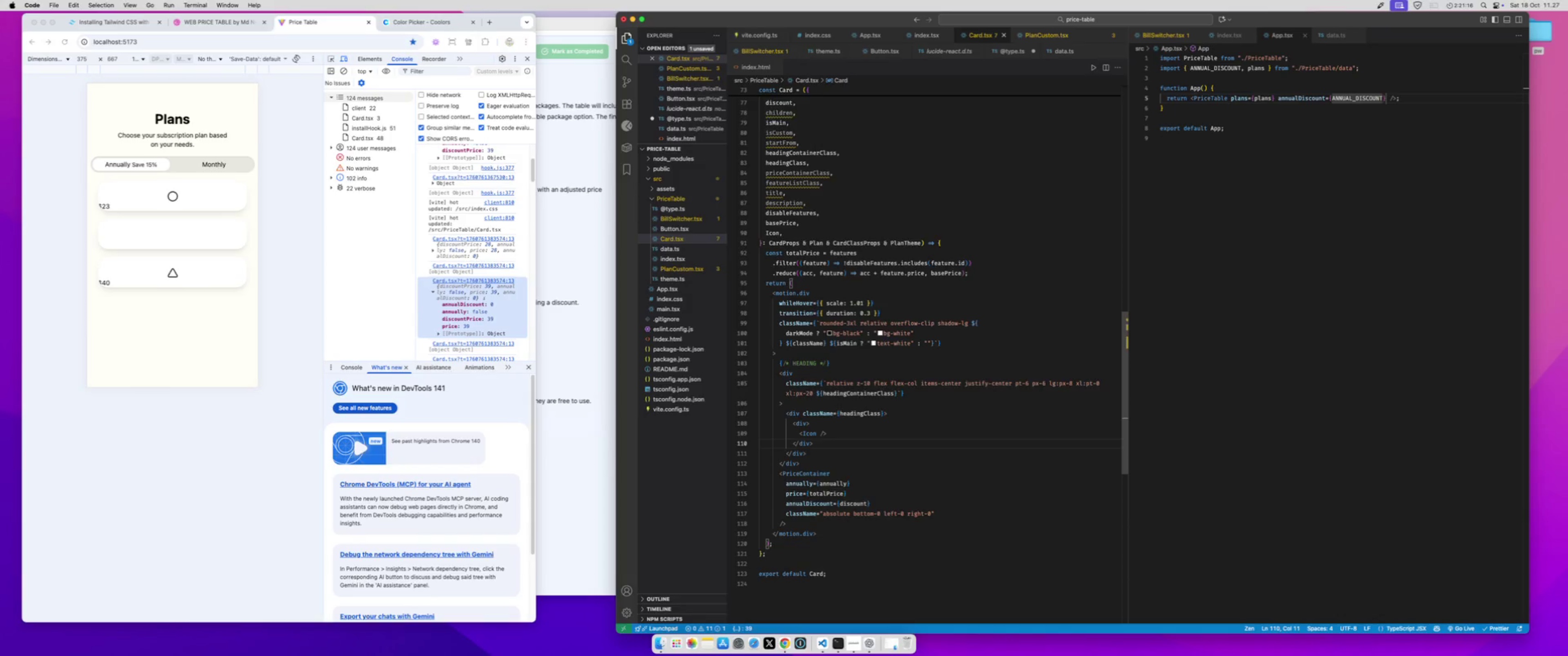 
wait(6.41)
 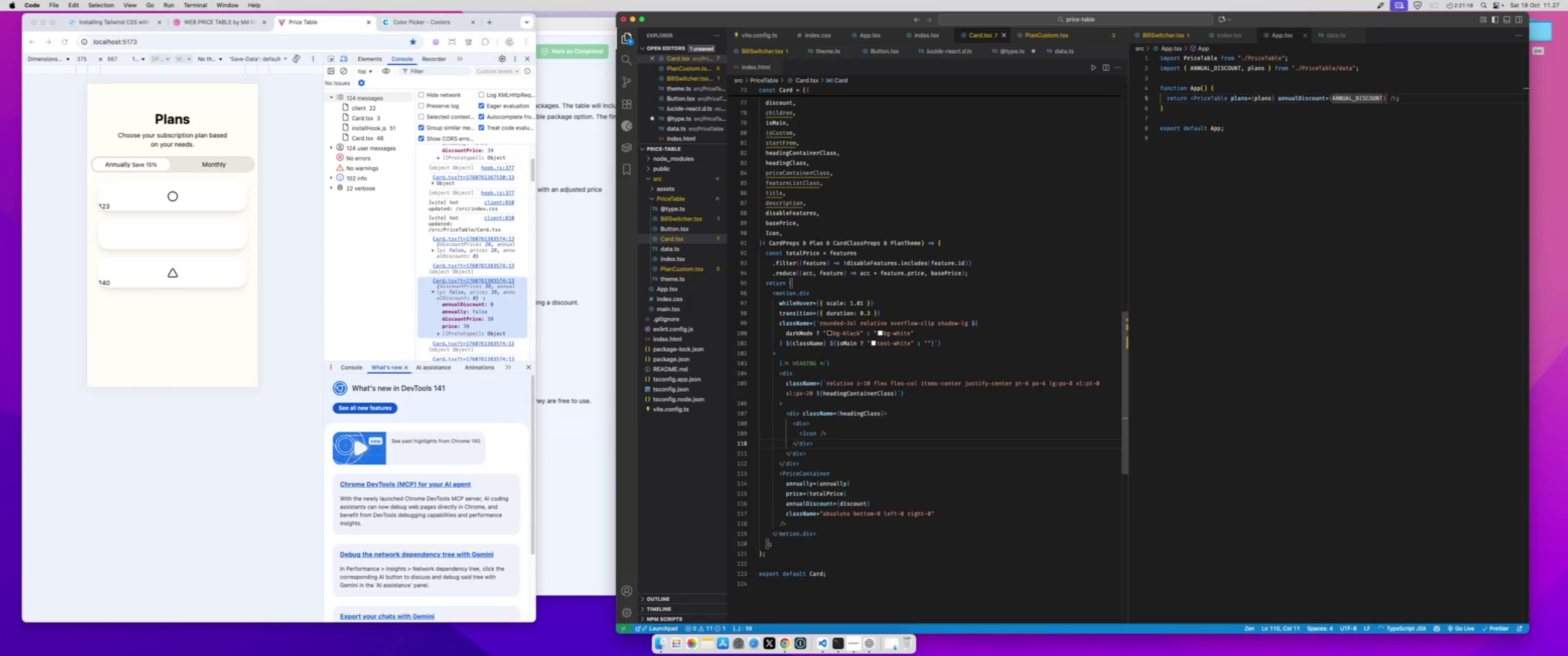 
key(ArrowUp)
 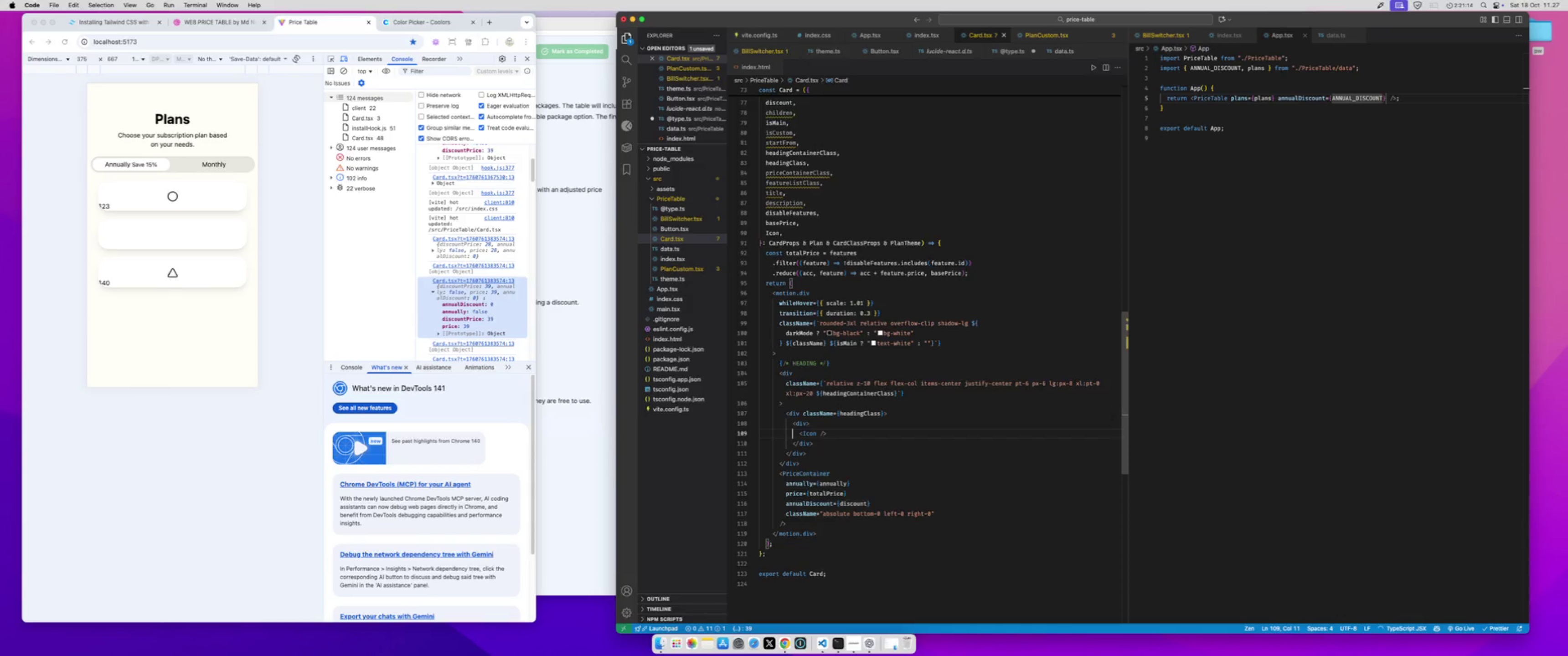 
key(ArrowUp)
 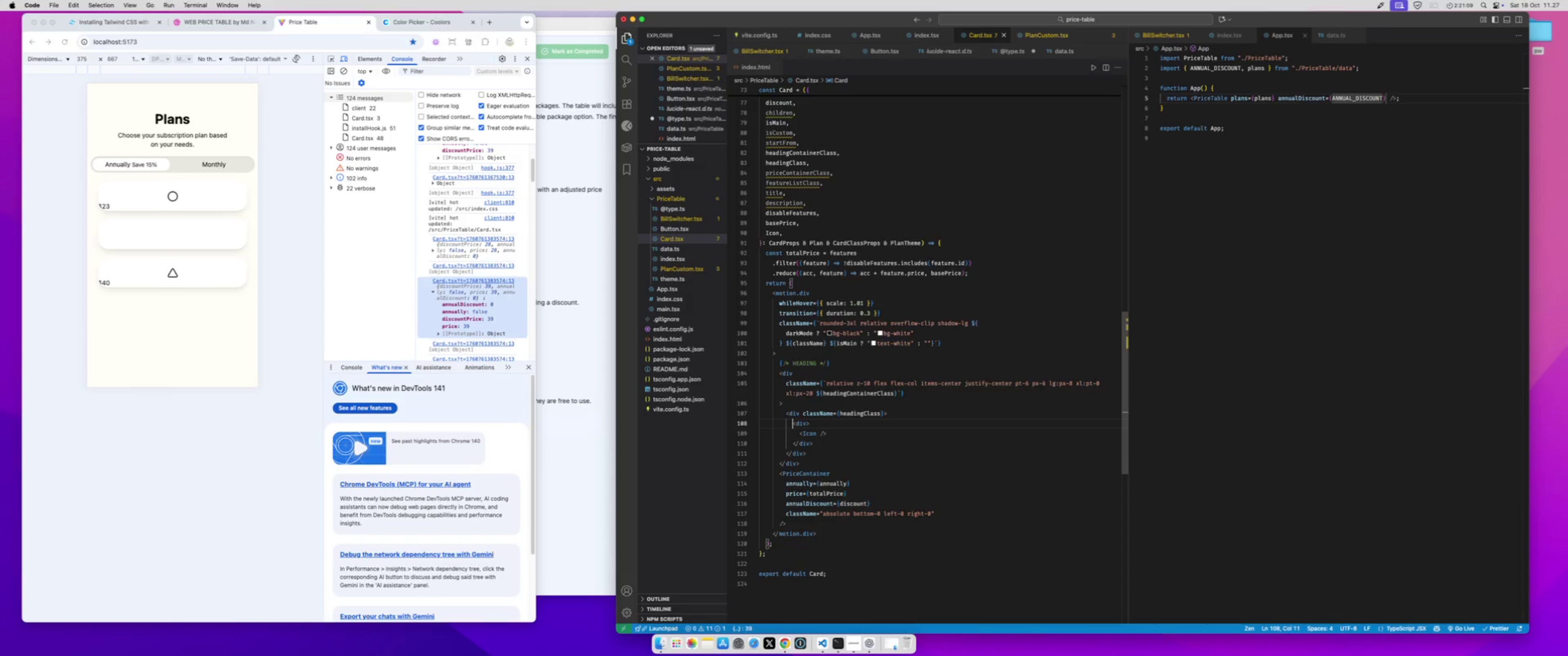 
wait(6.87)
 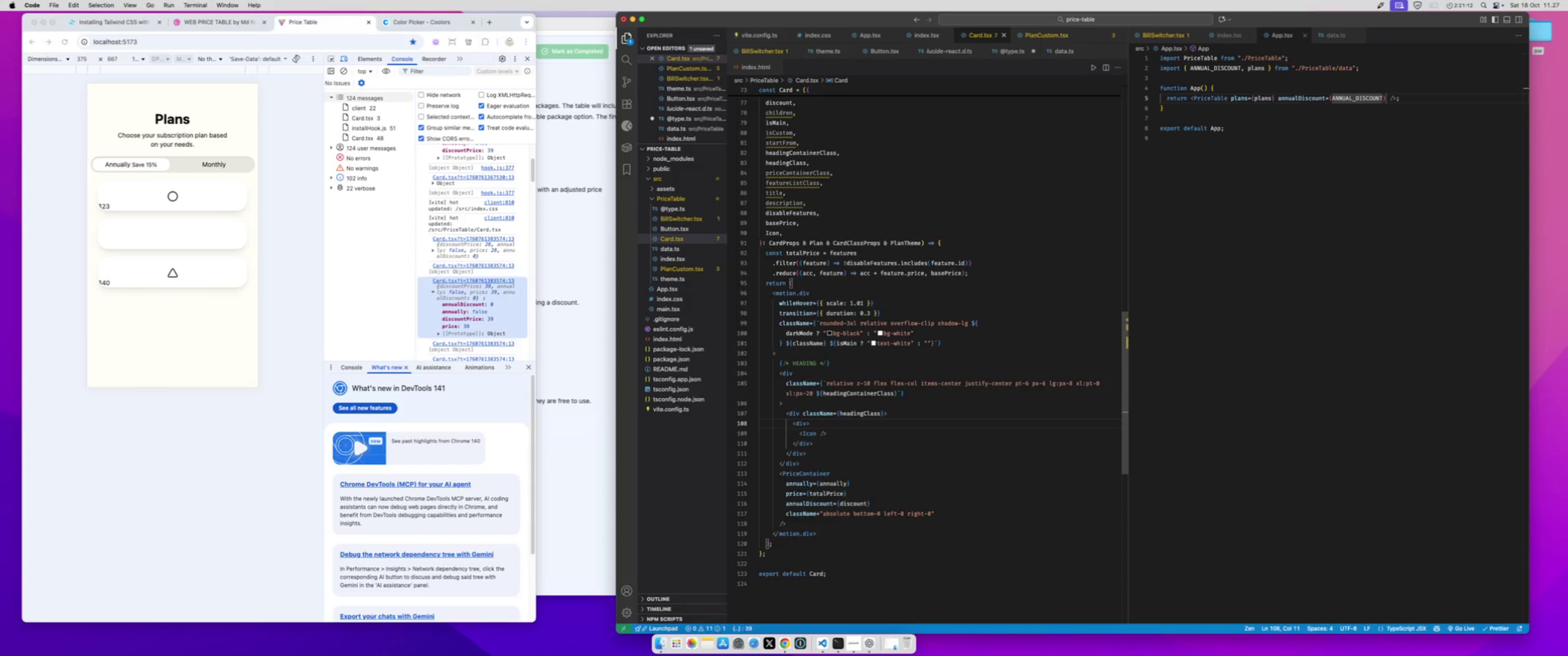 
key(ArrowDown)
 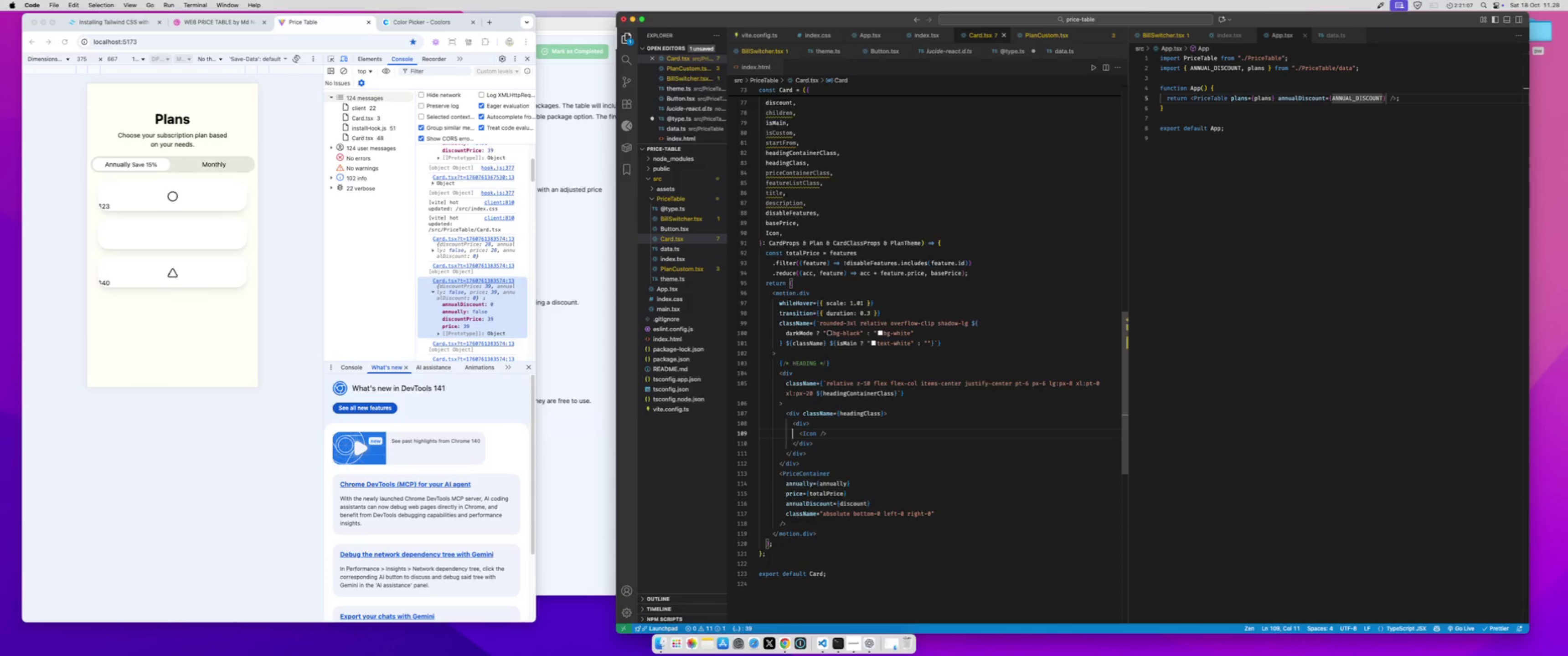 
key(ArrowDown)
 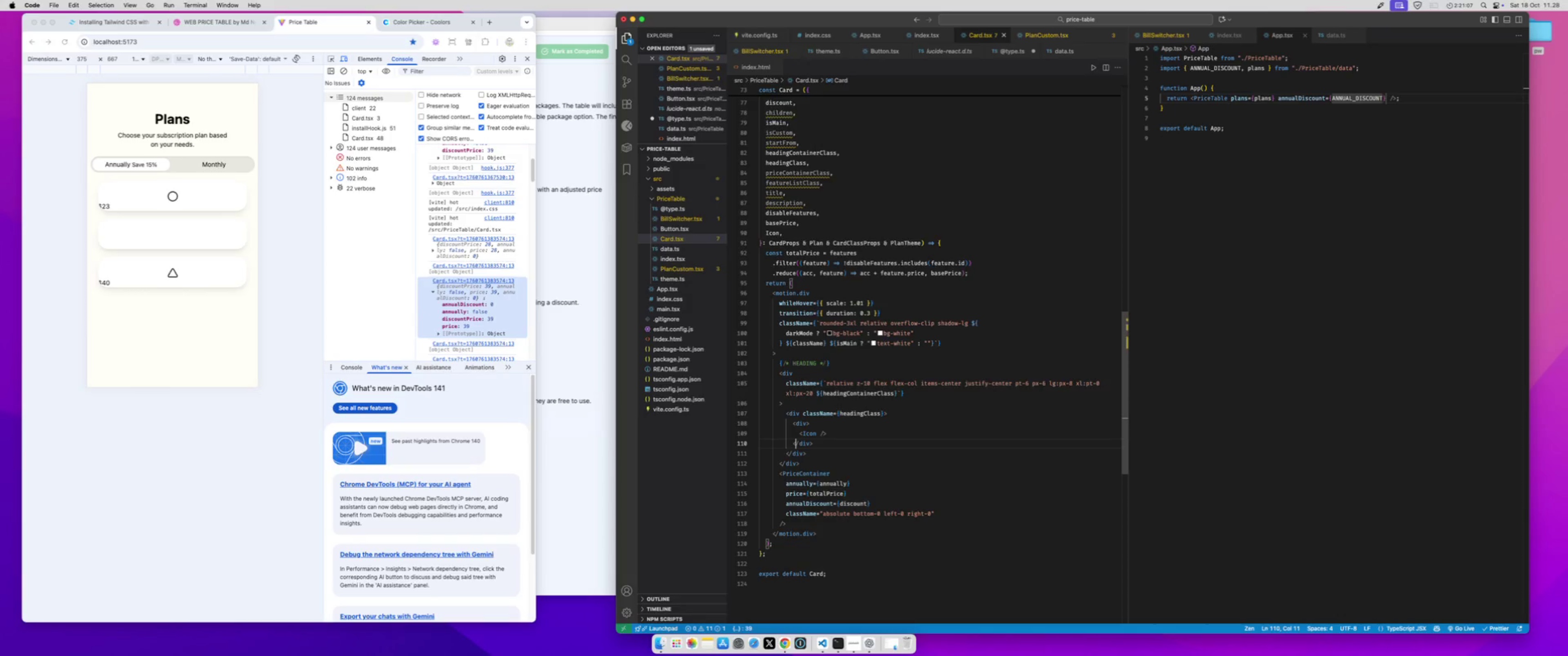 
key(ArrowRight)
 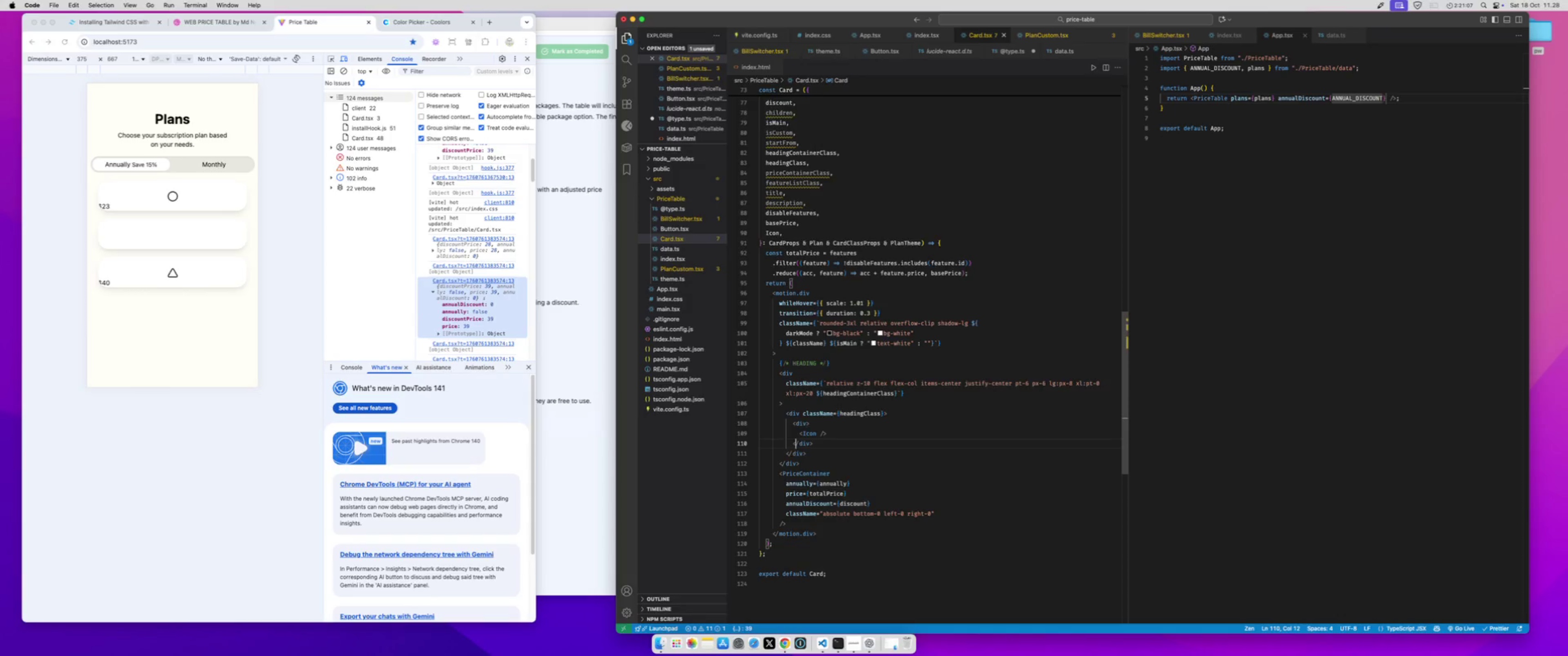 
key(ArrowRight)
 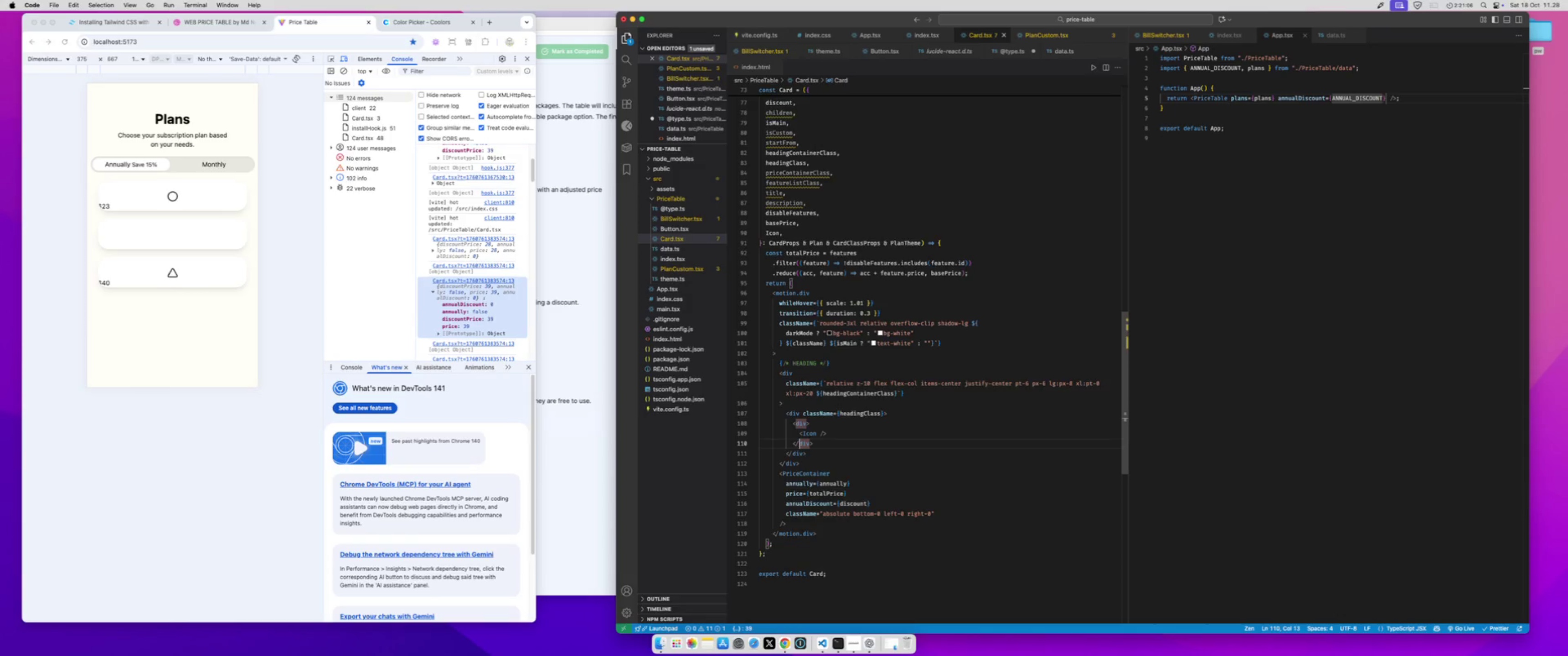 
key(ArrowRight)
 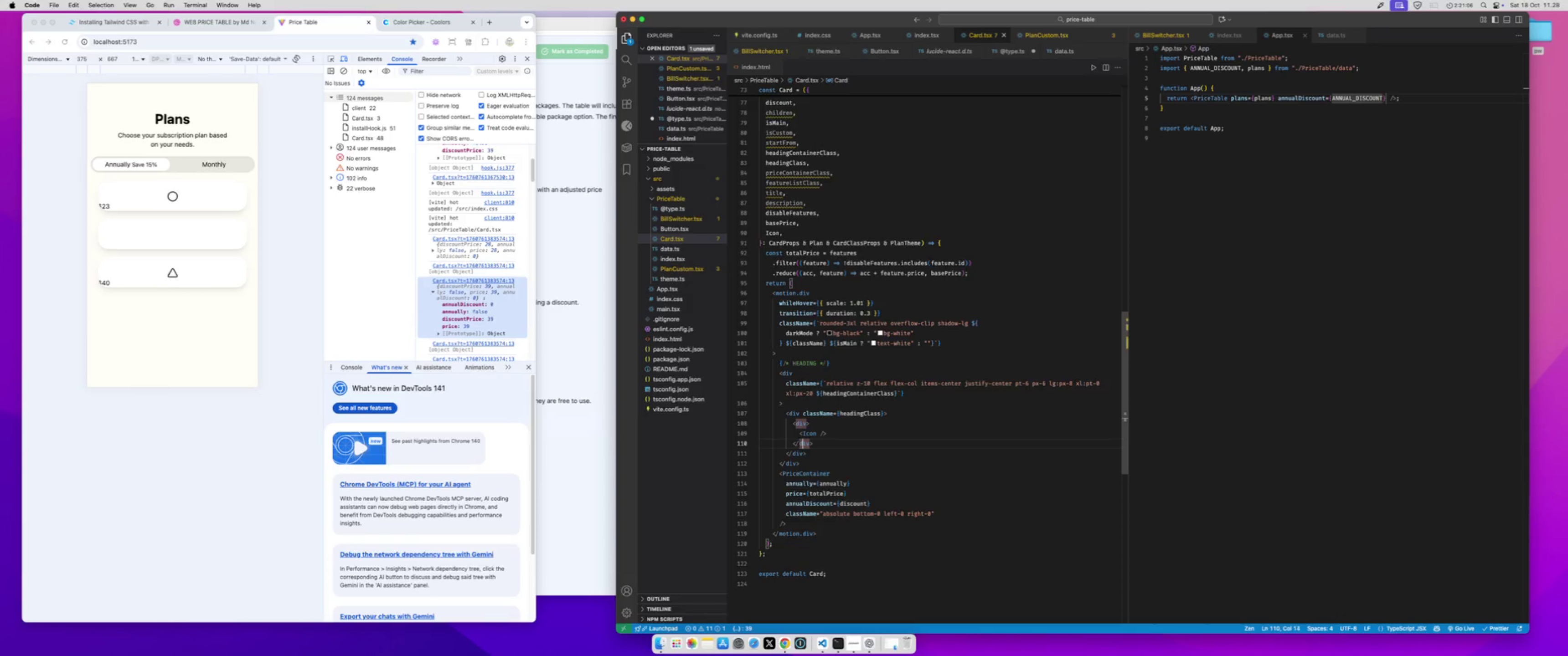 
key(ArrowRight)
 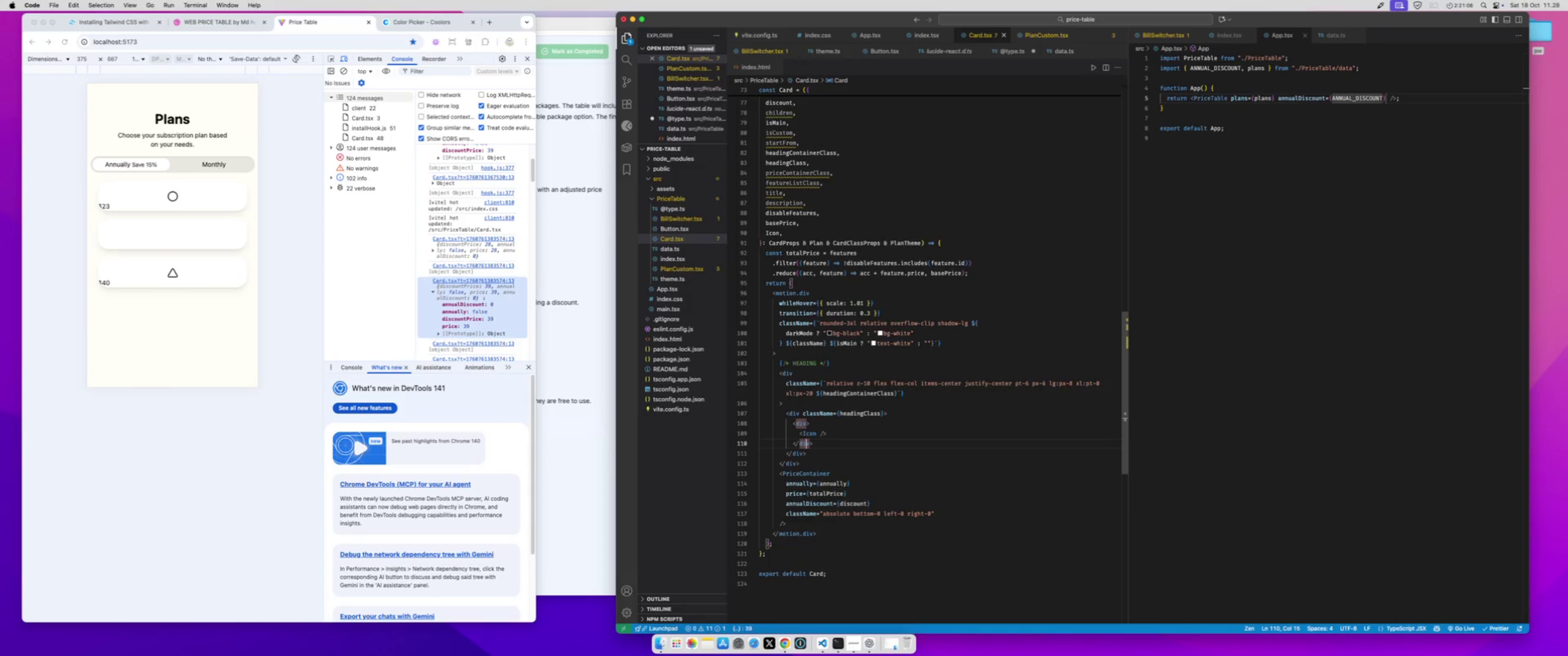 
key(ArrowRight)
 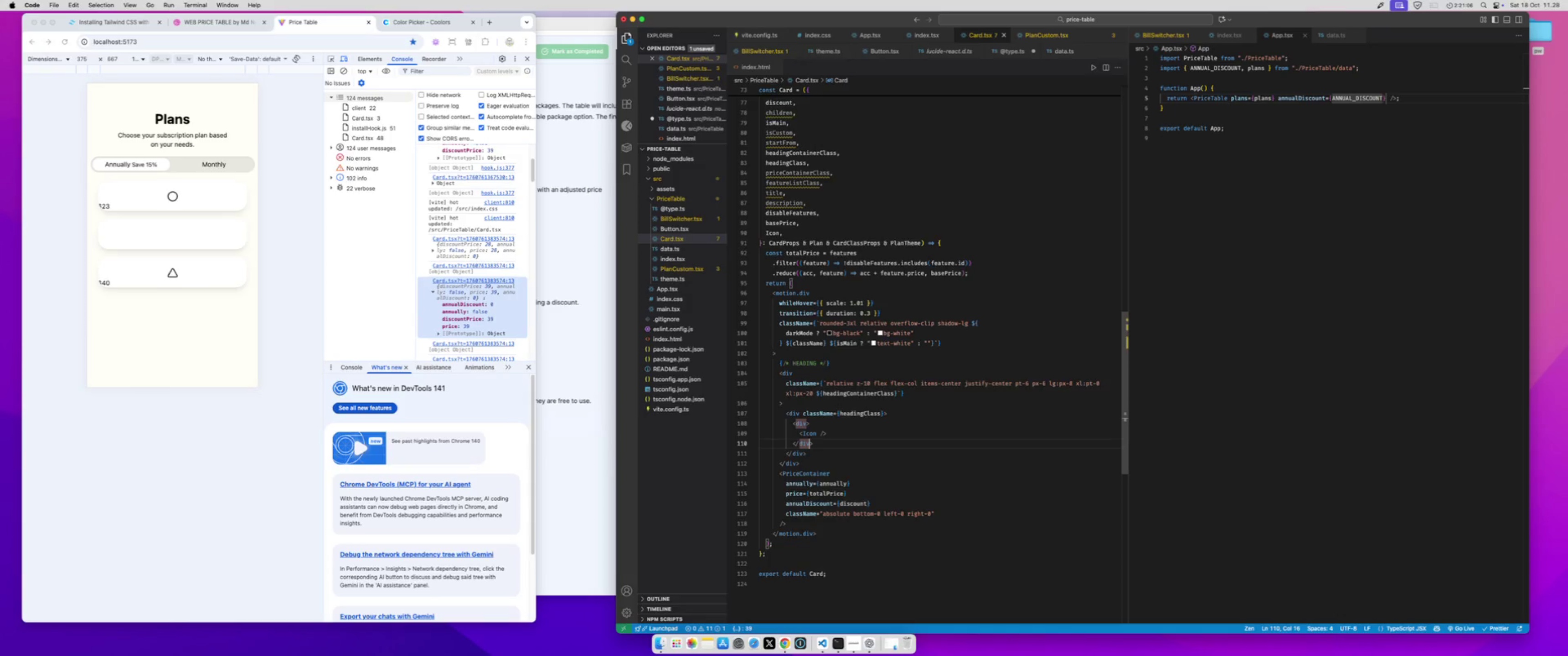 
key(ArrowRight)
 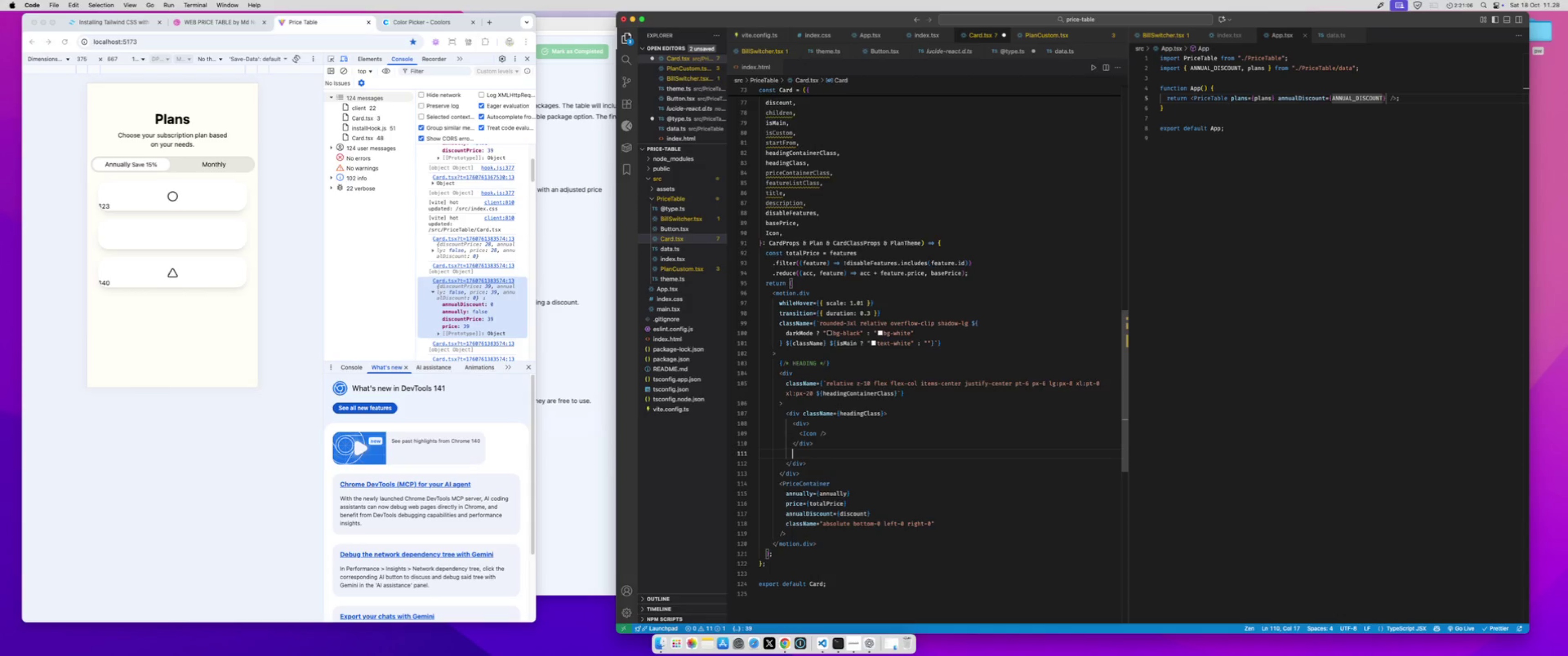 
key(Enter)
 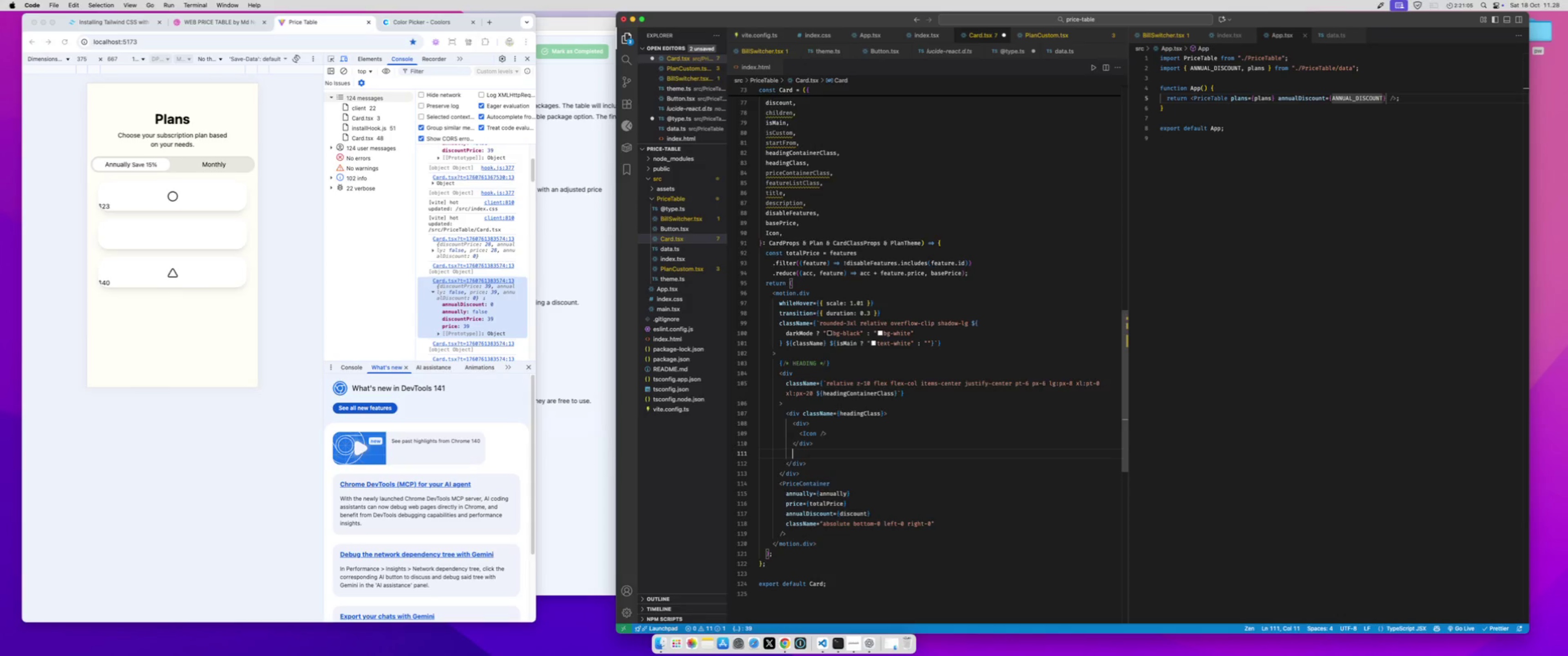 
type(<h2>)
 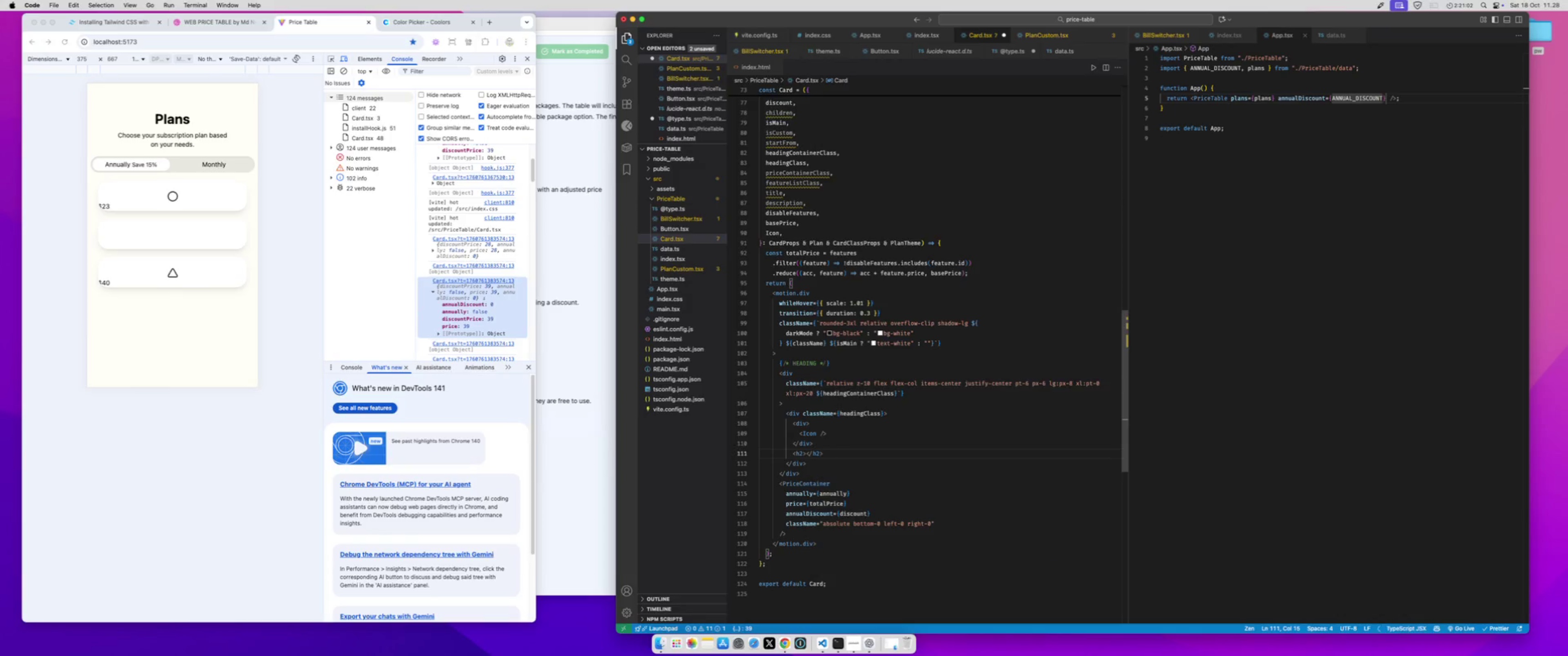 
key(Tab)
 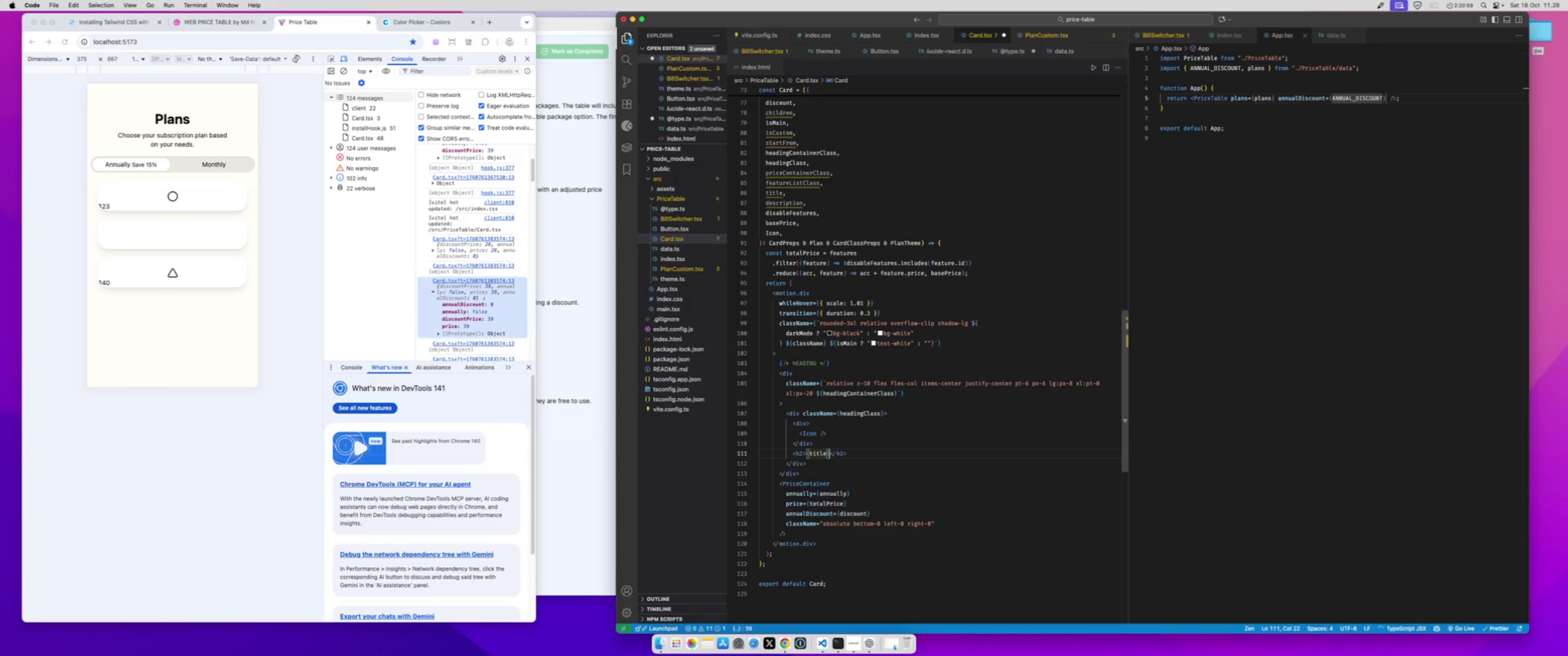 
key(Meta+S)
 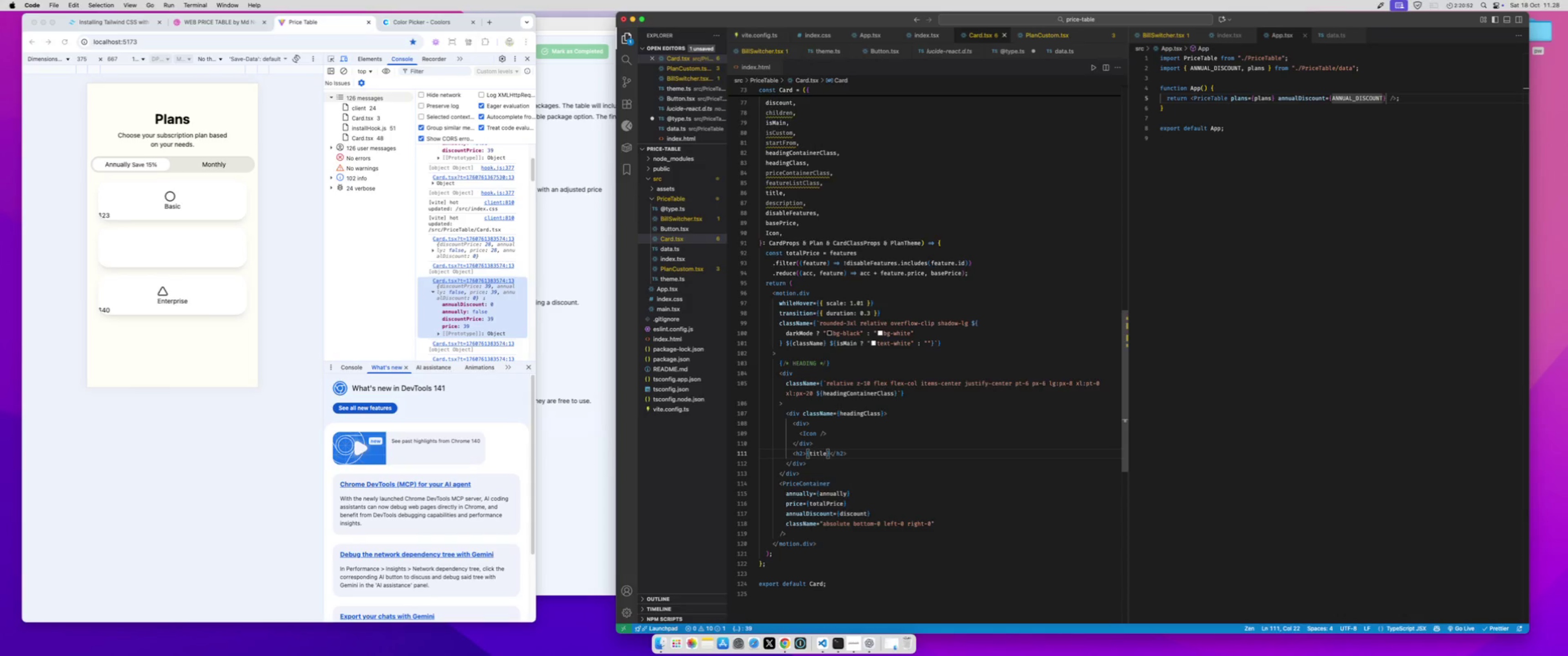 
wait(11.78)
 